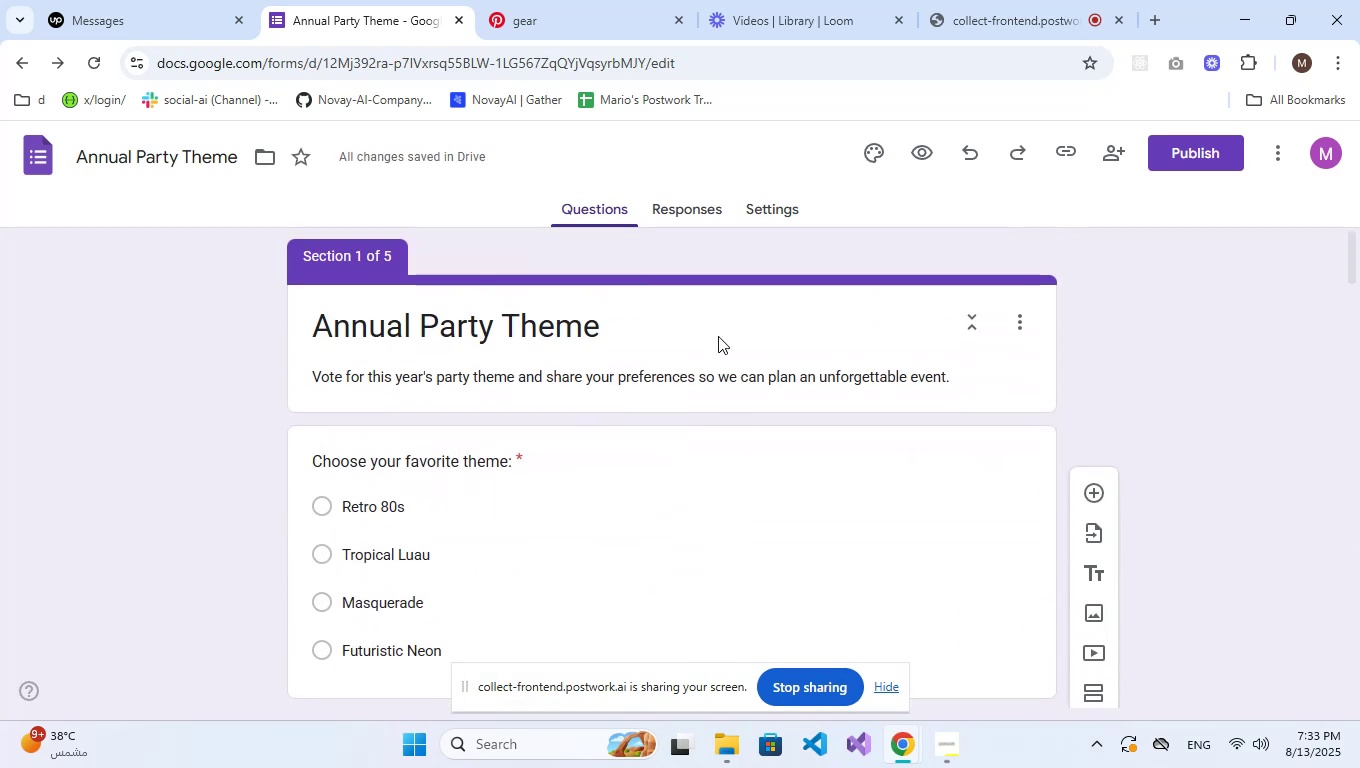 
left_click([704, 202])
 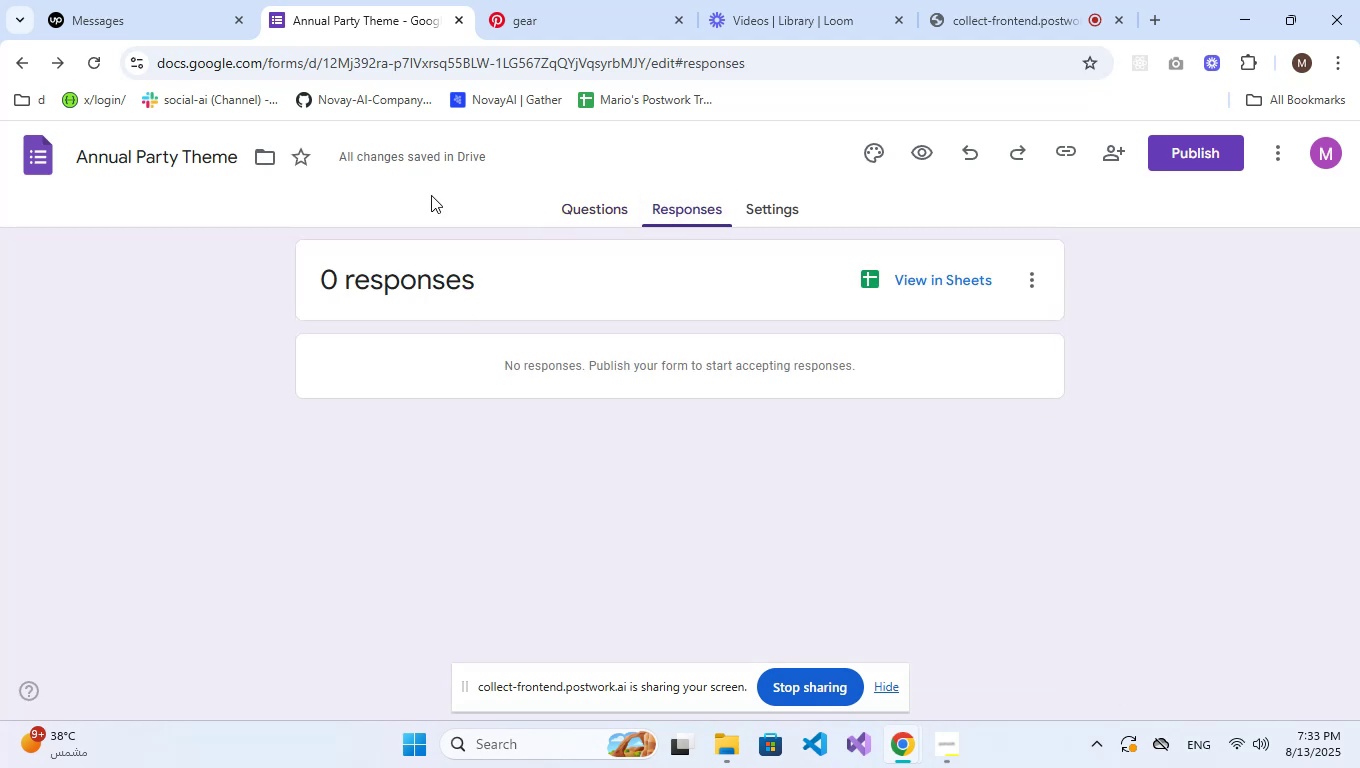 
double_click([238, 156])
 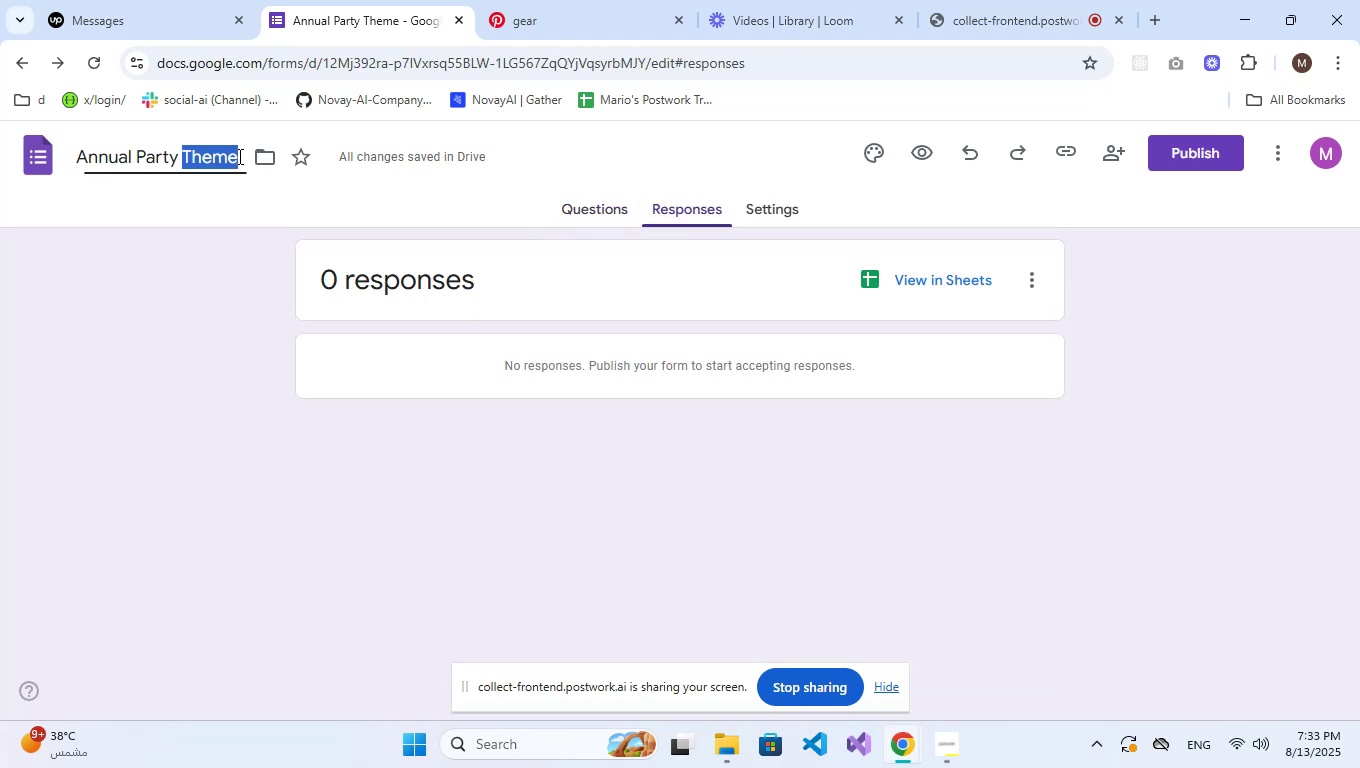 
triple_click([238, 156])
 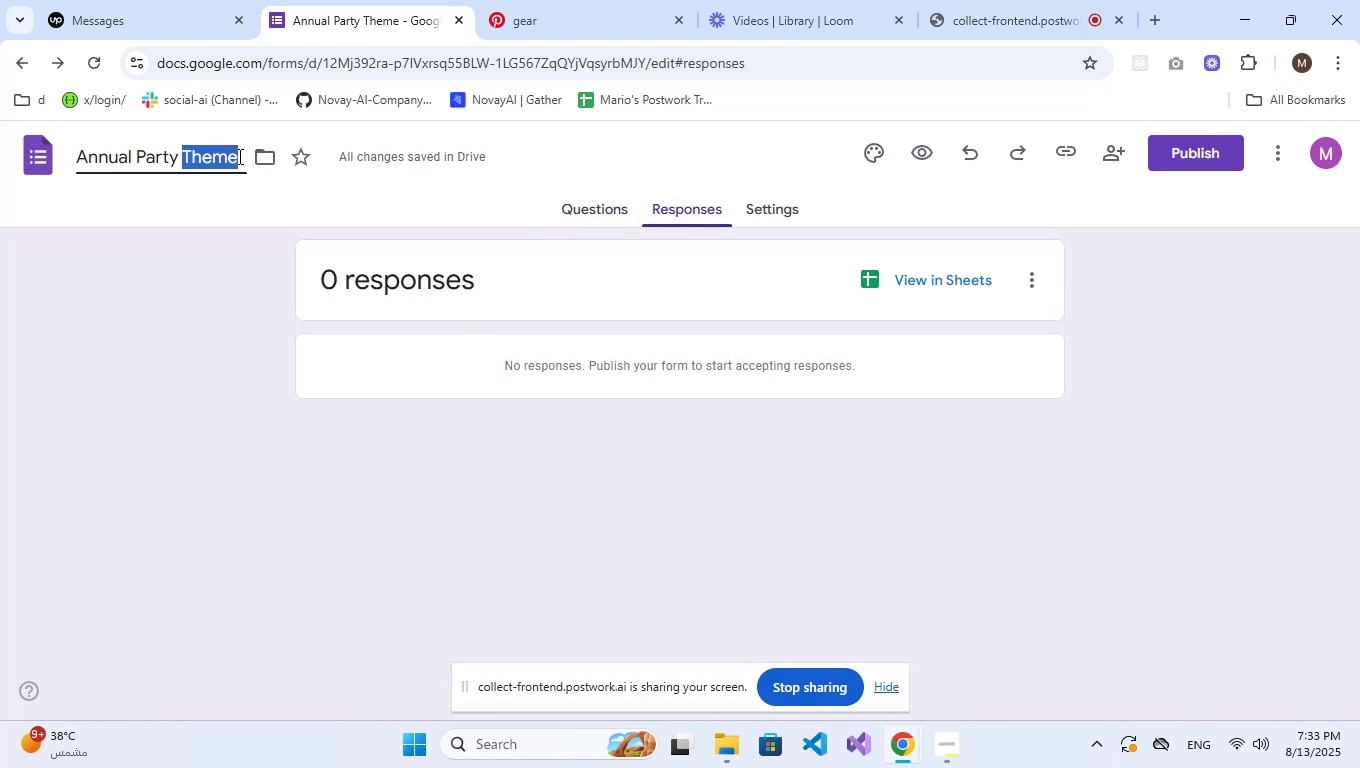 
key(Control+C)
 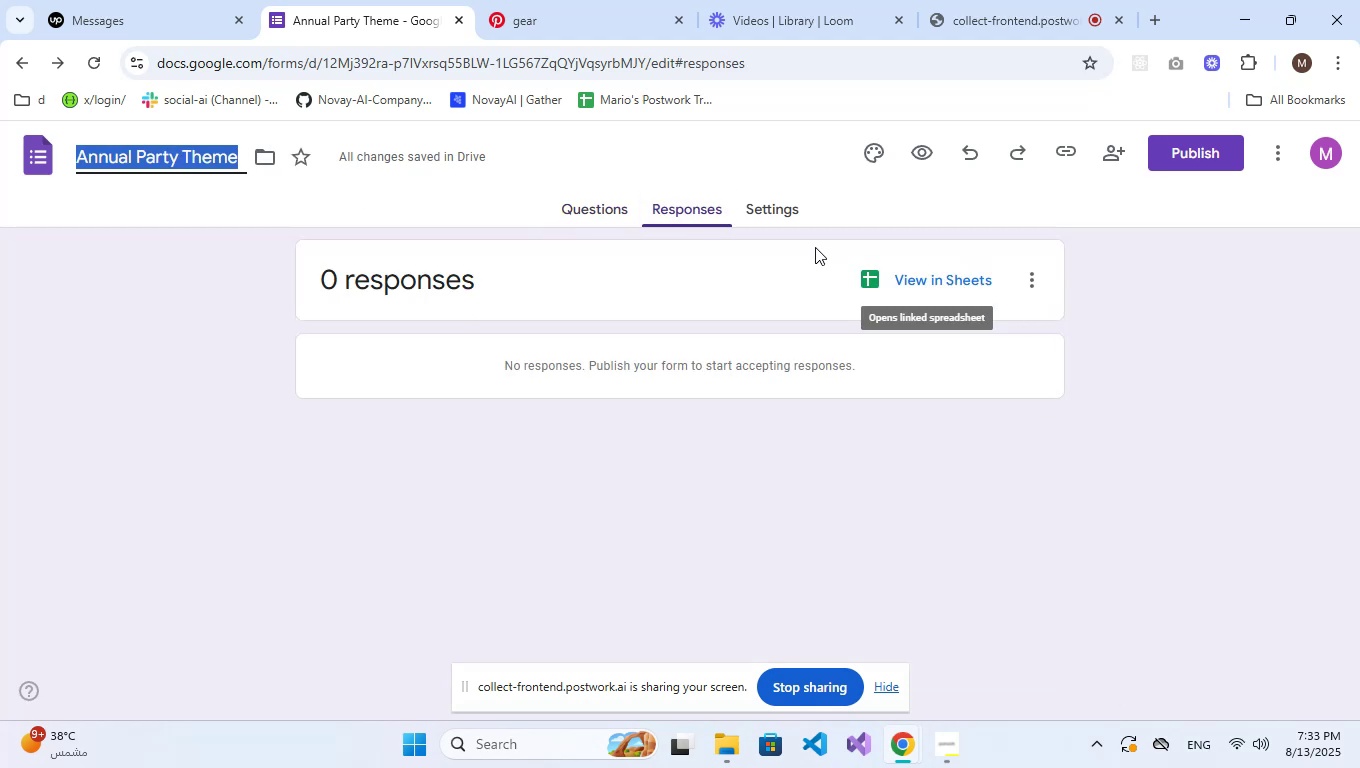 
left_click([769, 206])
 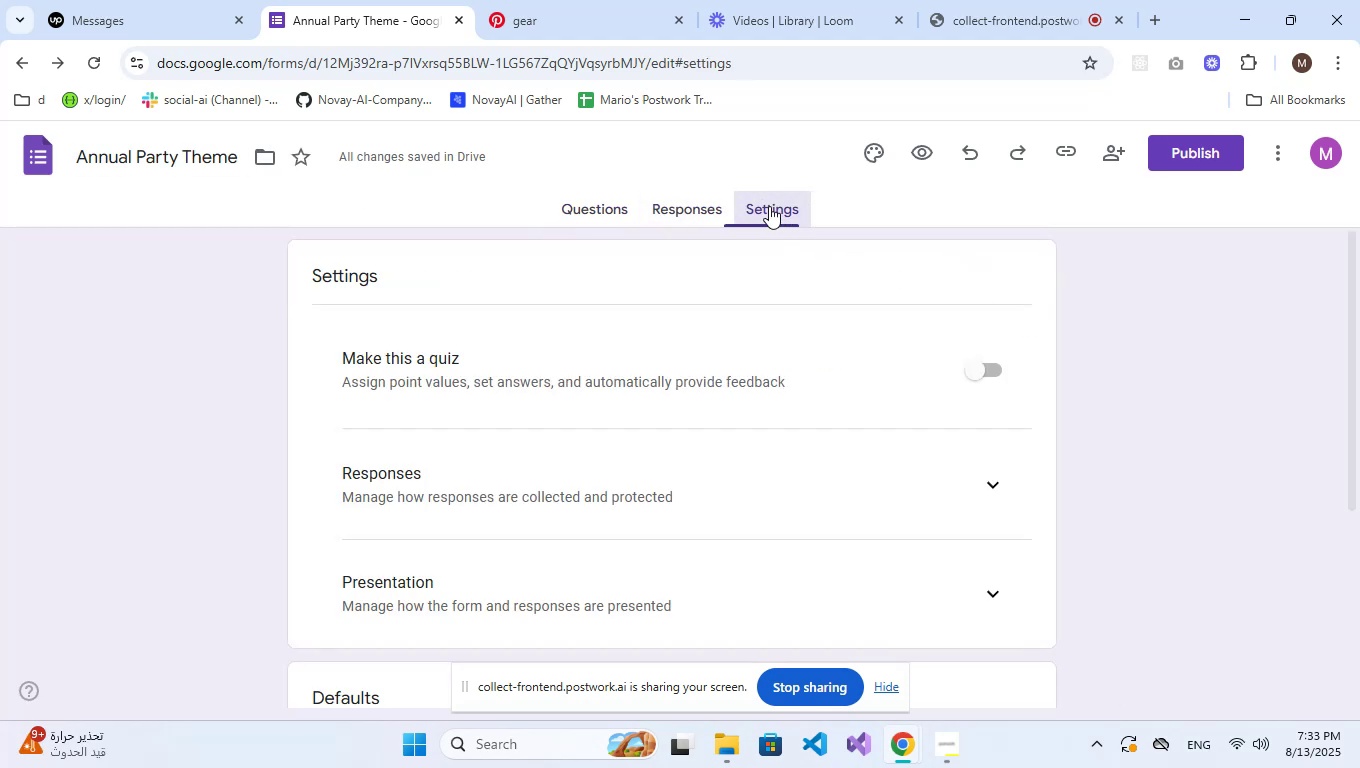 
scroll: coordinate [804, 344], scroll_direction: down, amount: 3.0
 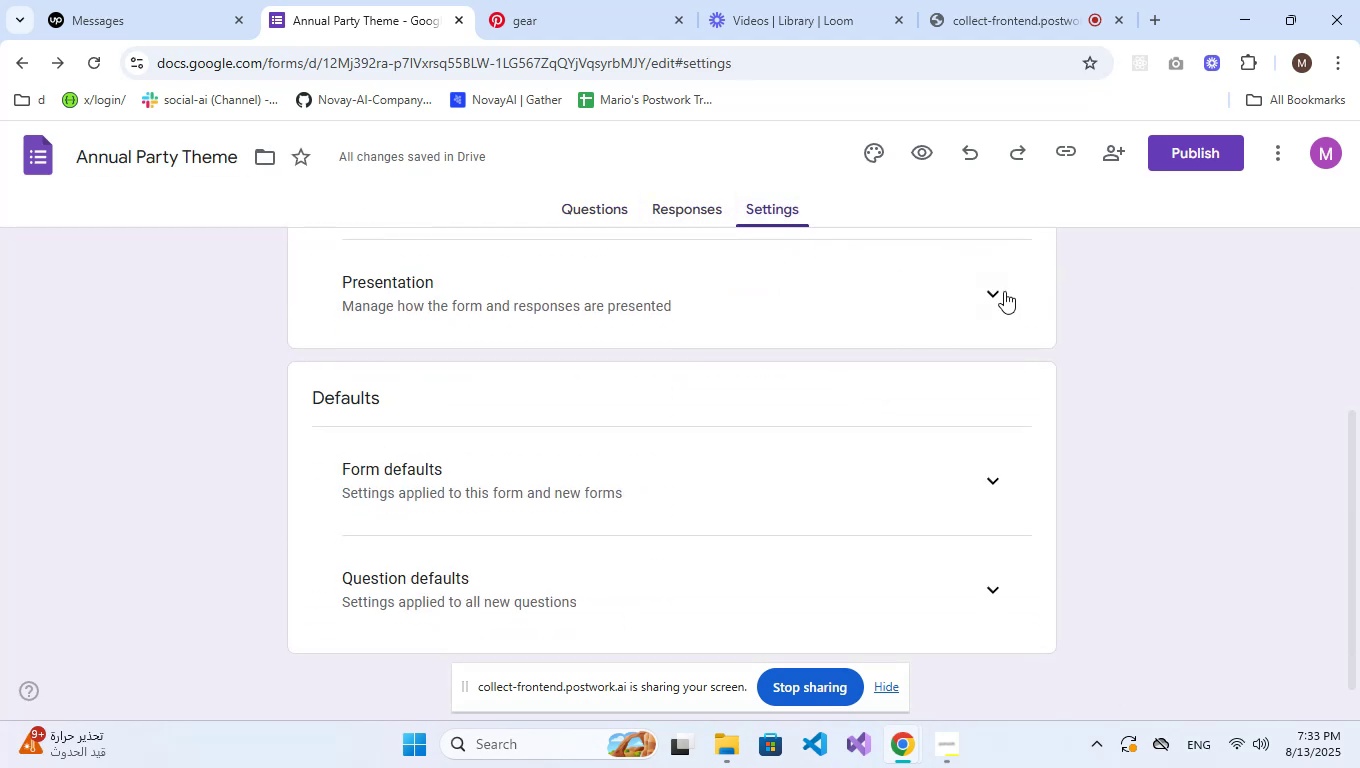 
left_click([1005, 289])
 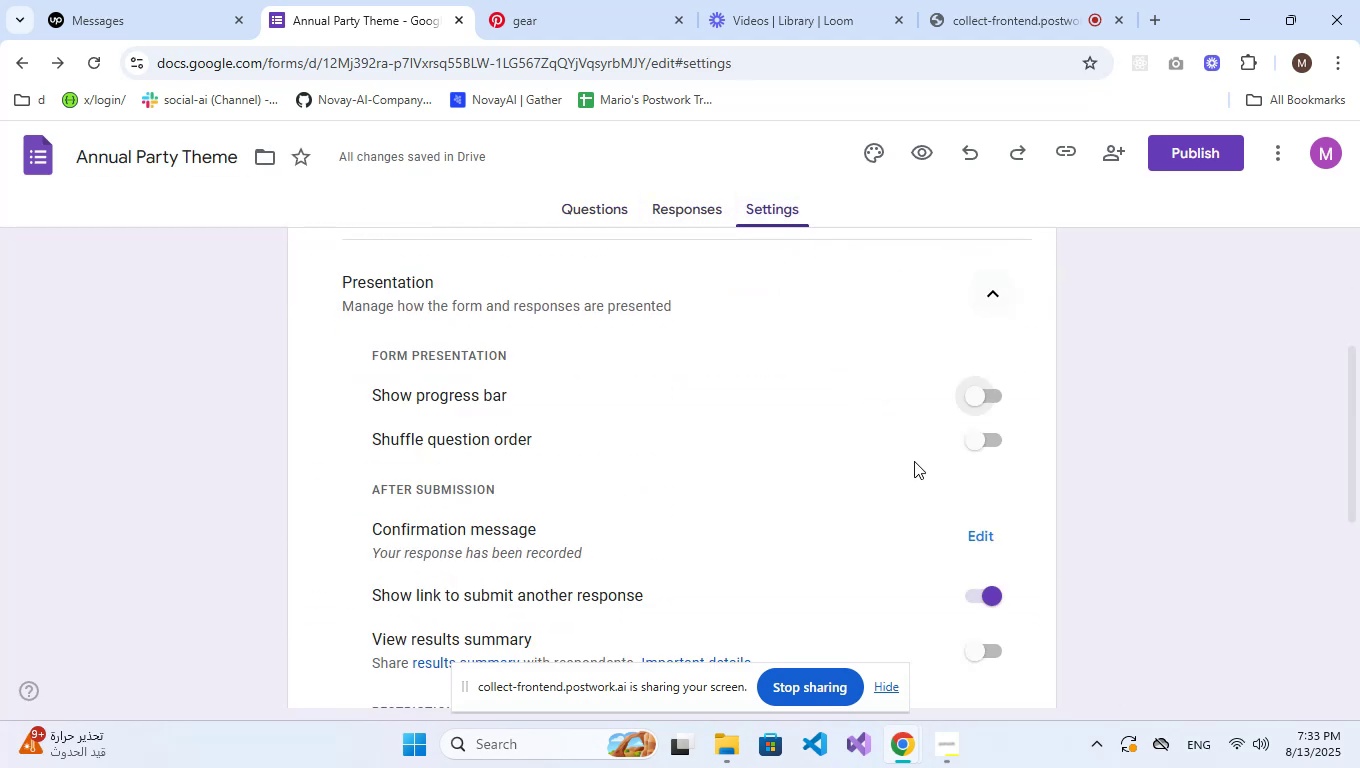 
scroll: coordinate [991, 554], scroll_direction: down, amount: 1.0
 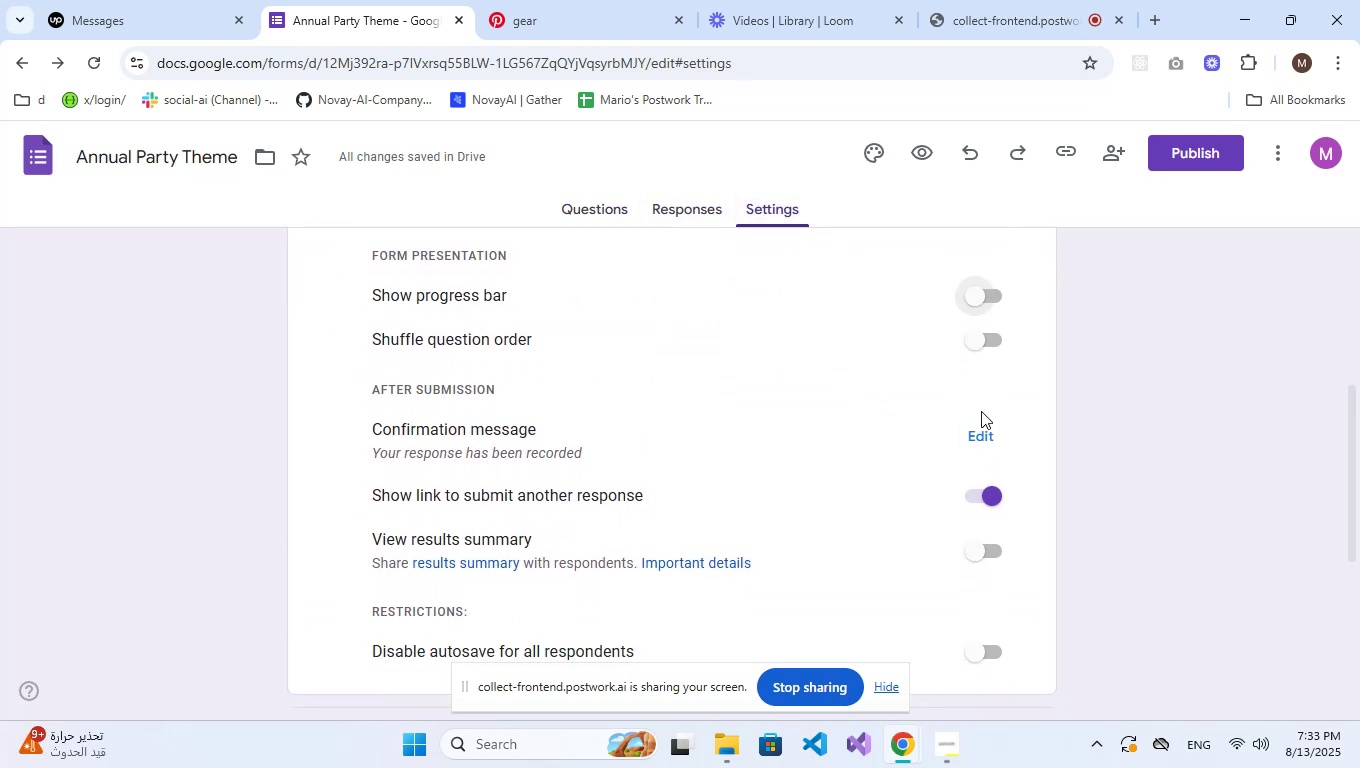 
left_click([980, 436])
 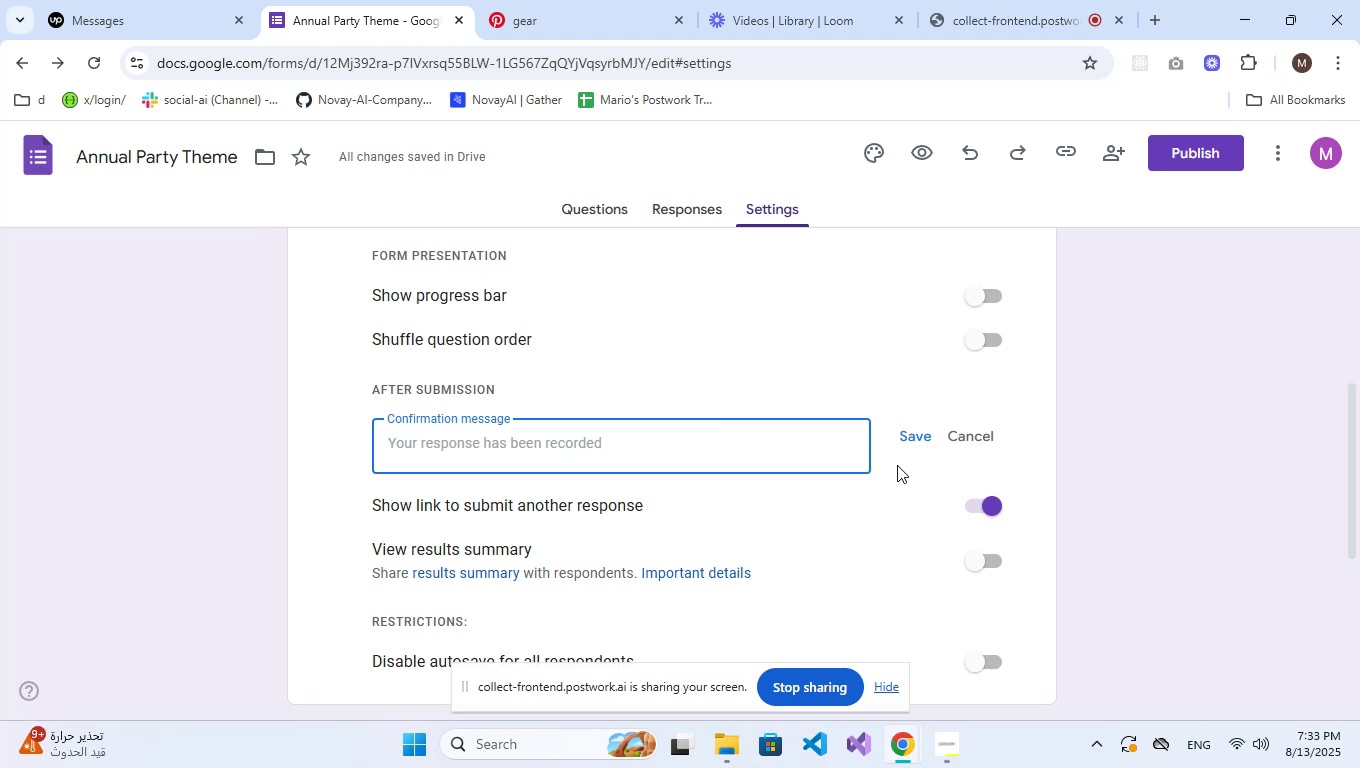 
wait(5.14)
 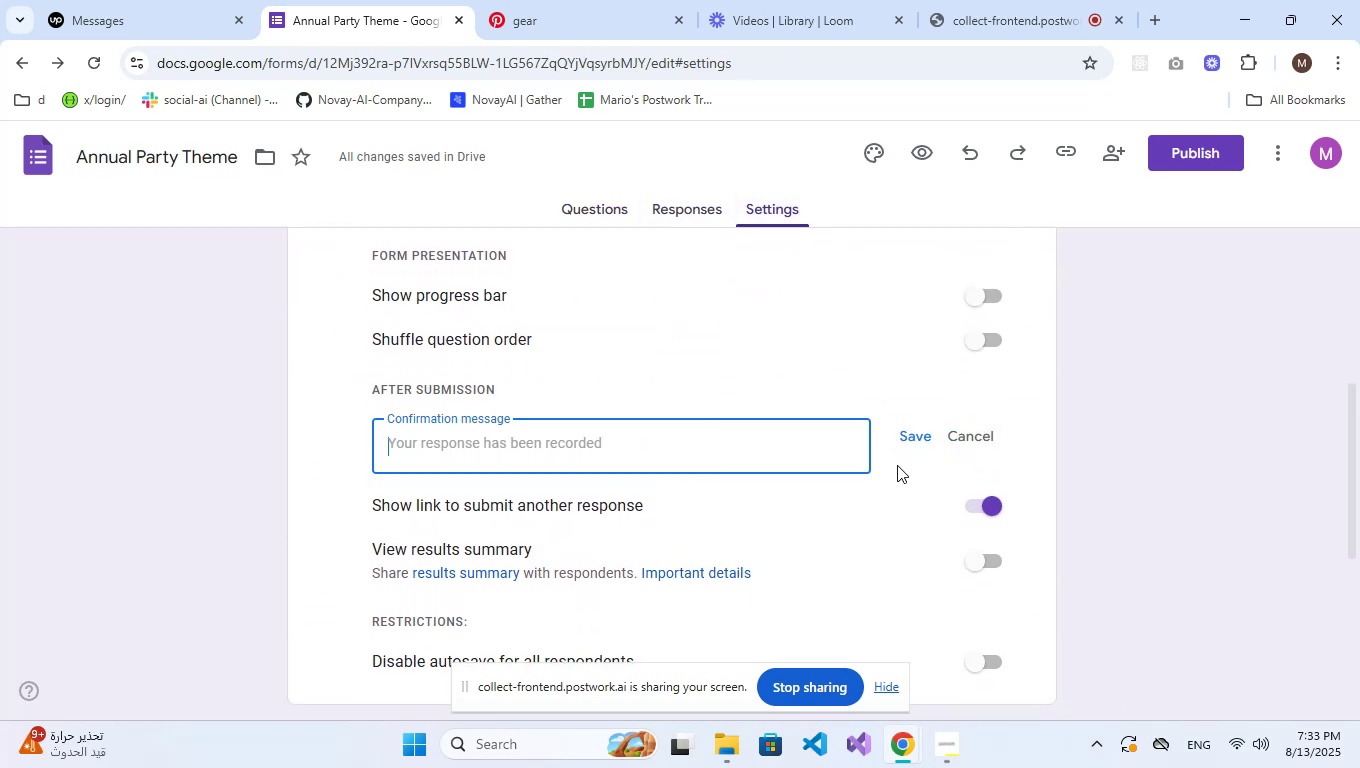 
type(Thanks!)
 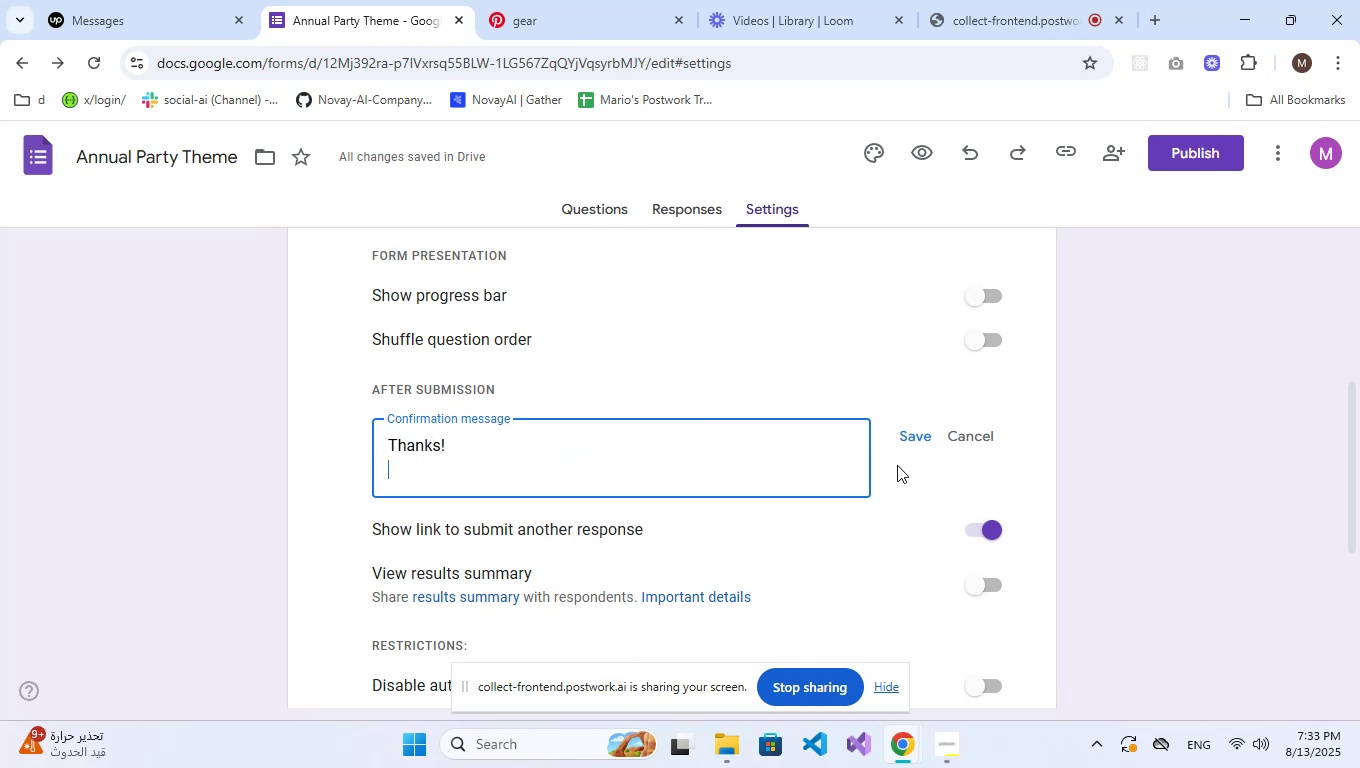 
 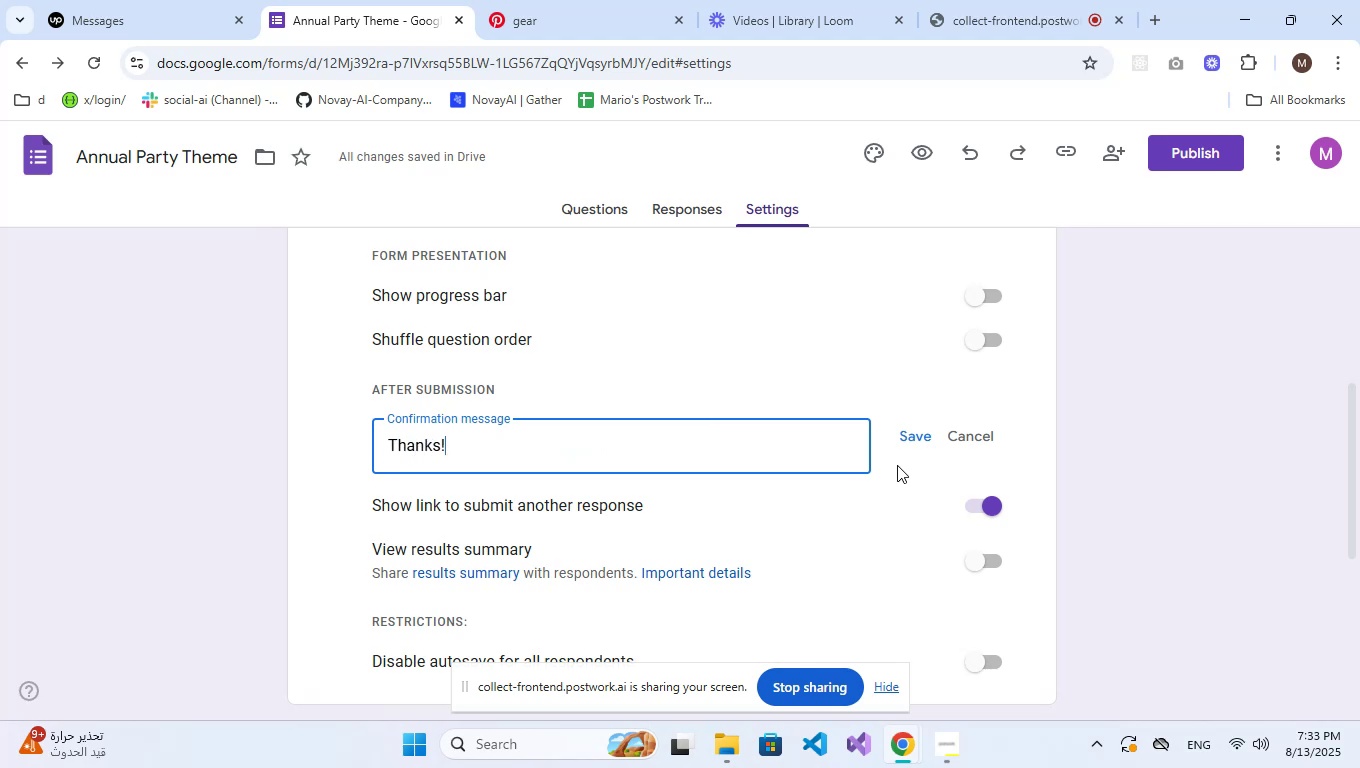 
key(Shift+Enter)
 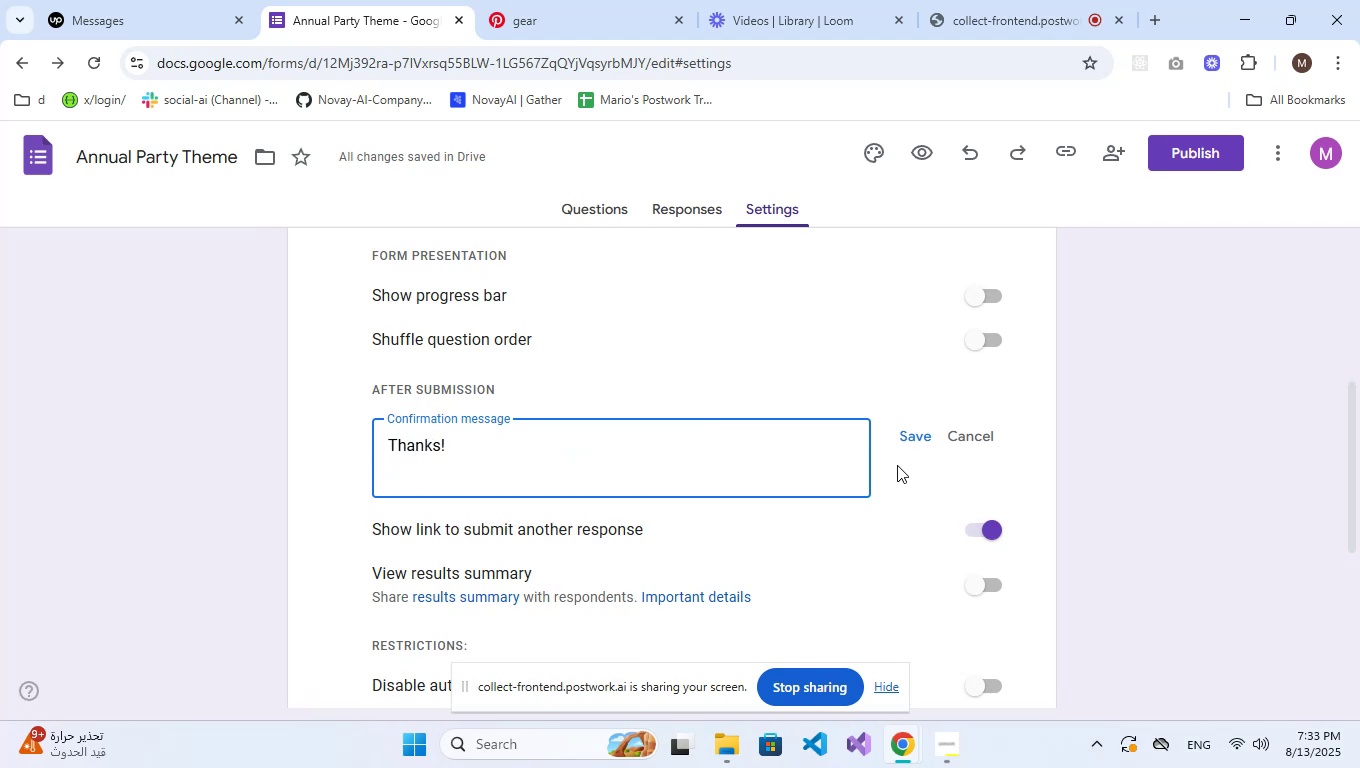 
type(We'll announce the winning theme and event detauls)
key(Backspace)
key(Backspace)
key(Backspace)
type(ils soon.)
 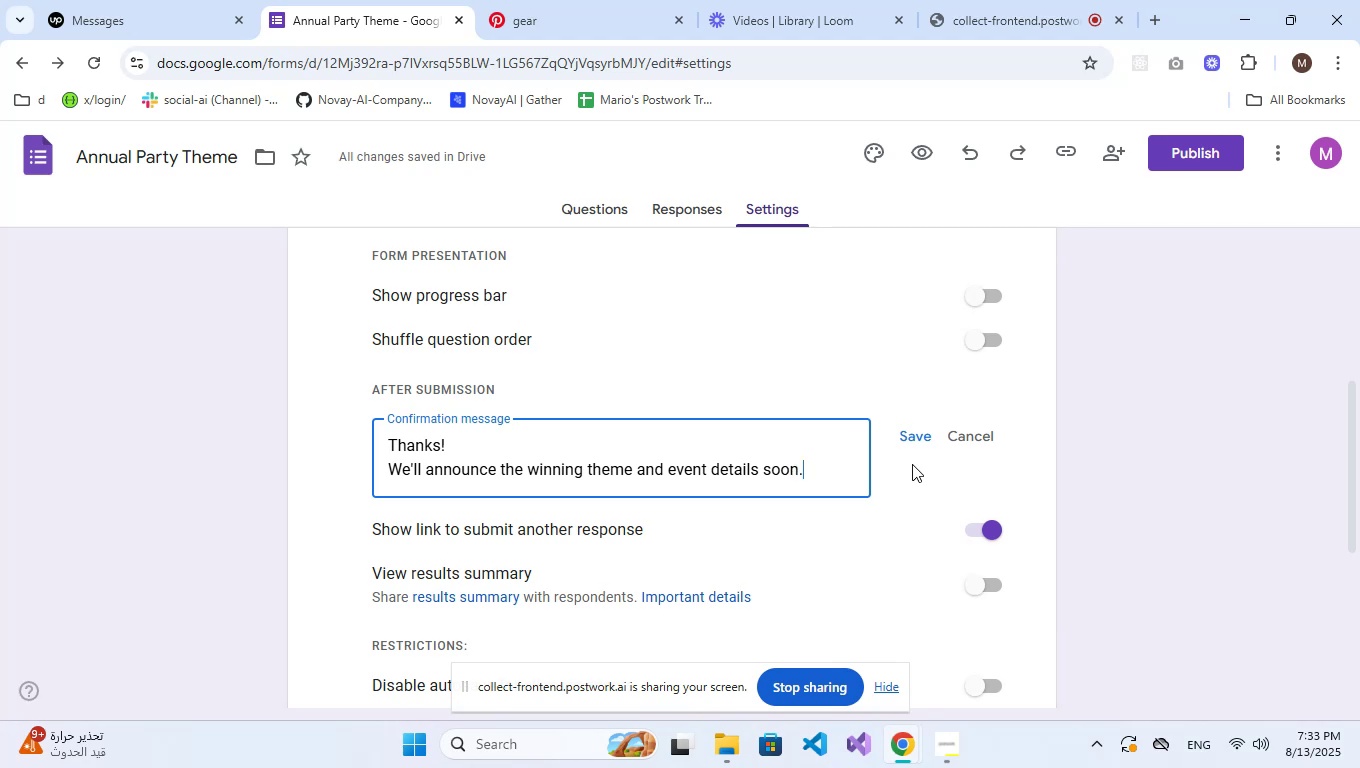 
left_click([930, 443])
 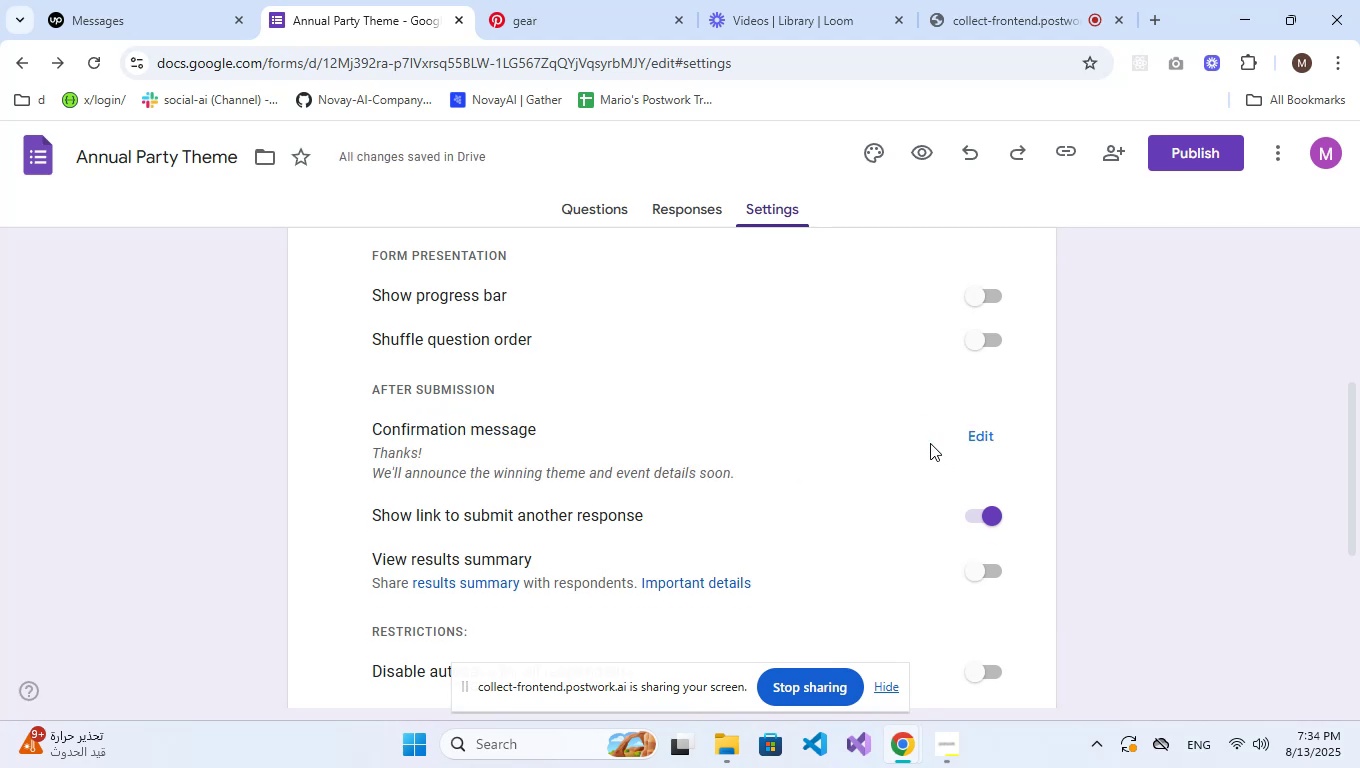 
scroll: coordinate [927, 440], scroll_direction: up, amount: 3.0
 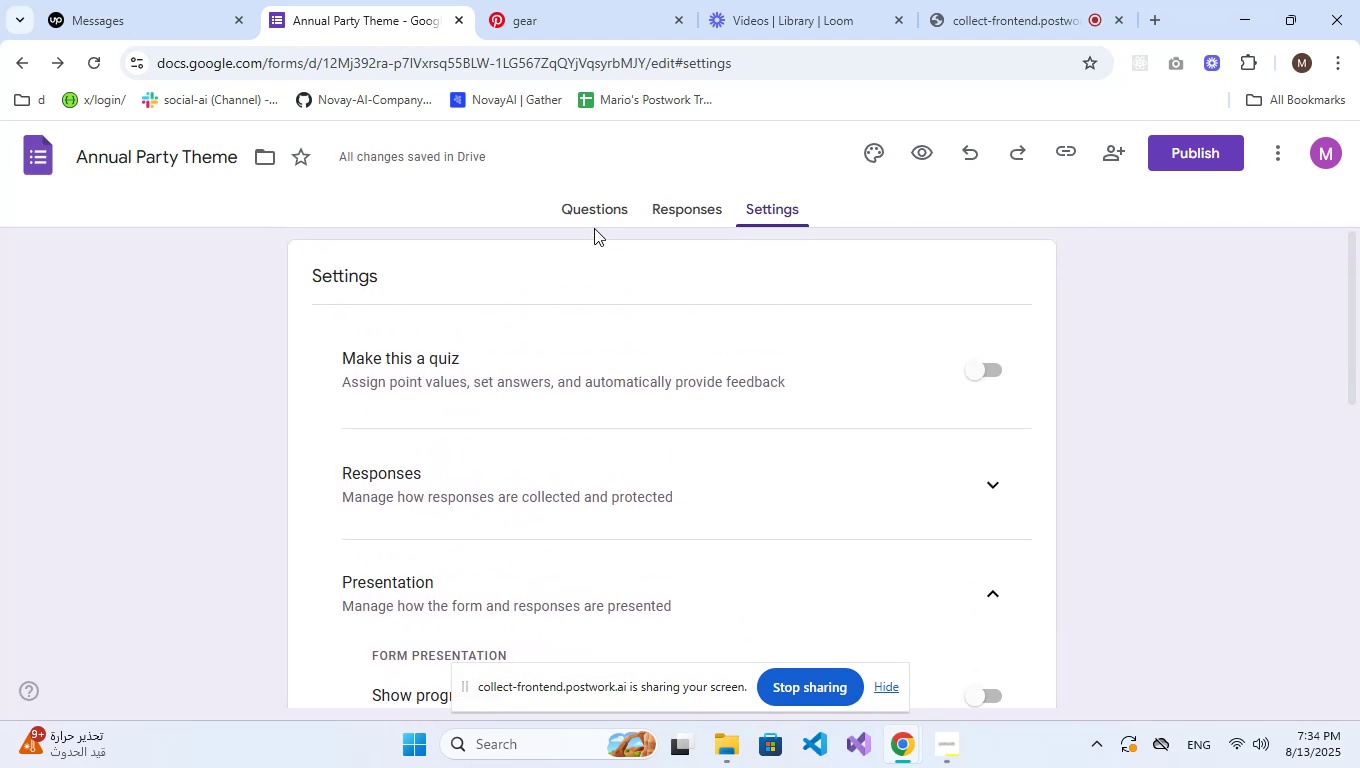 
double_click([596, 211])
 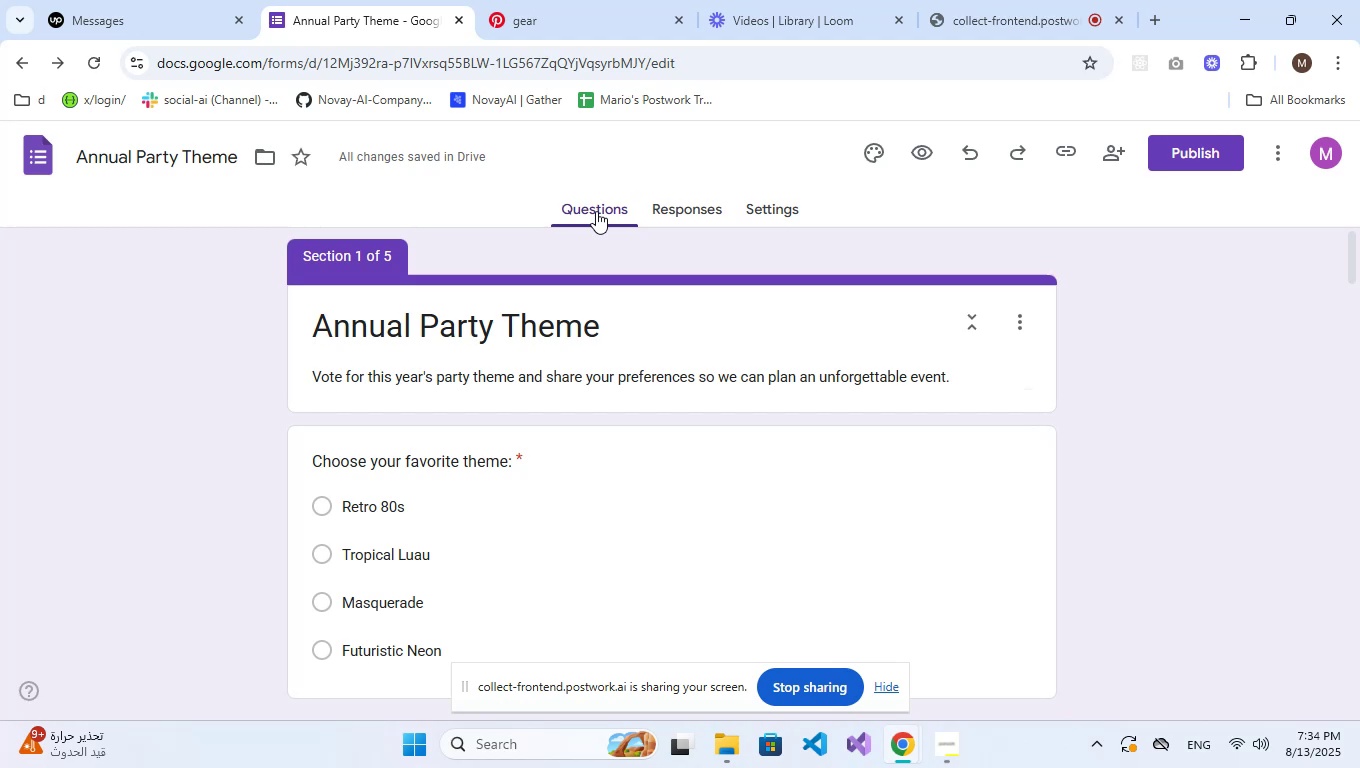 
wait(12.22)
 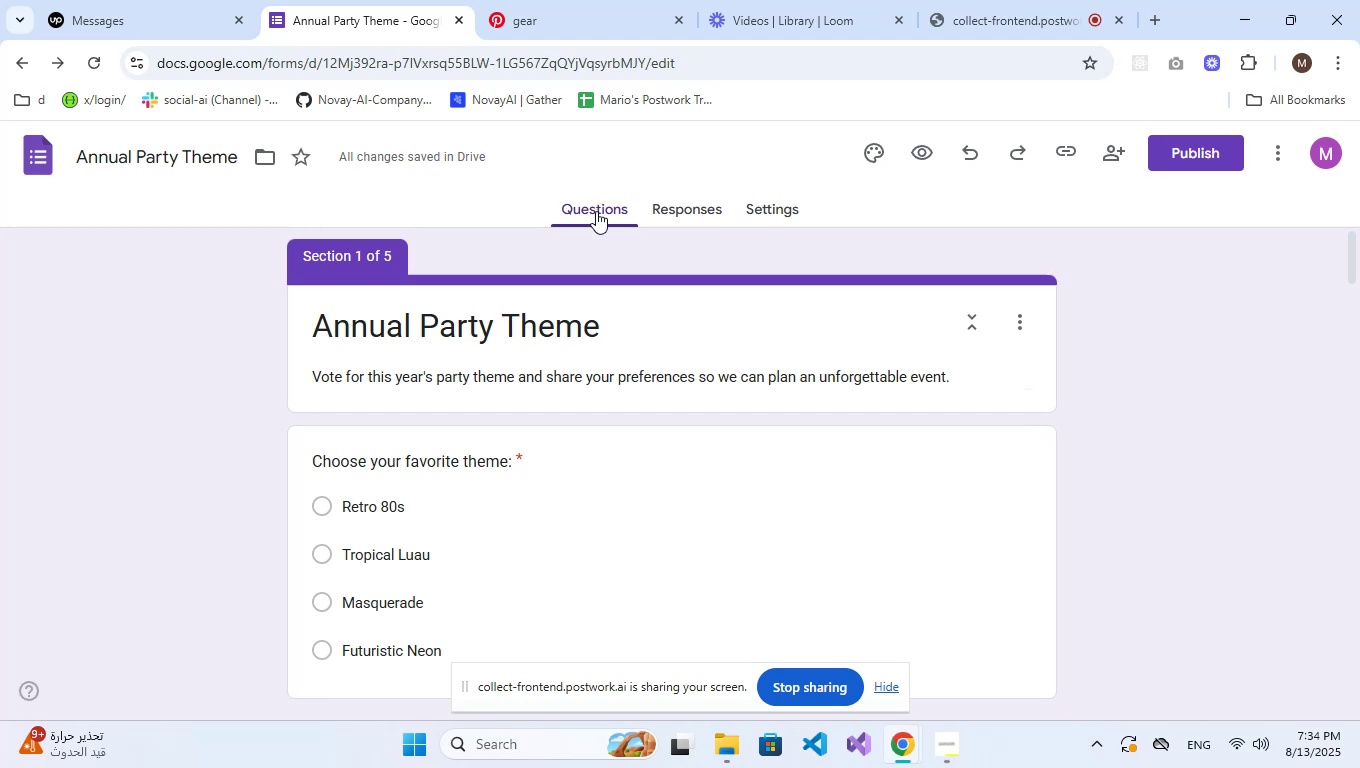 
left_click([863, 150])
 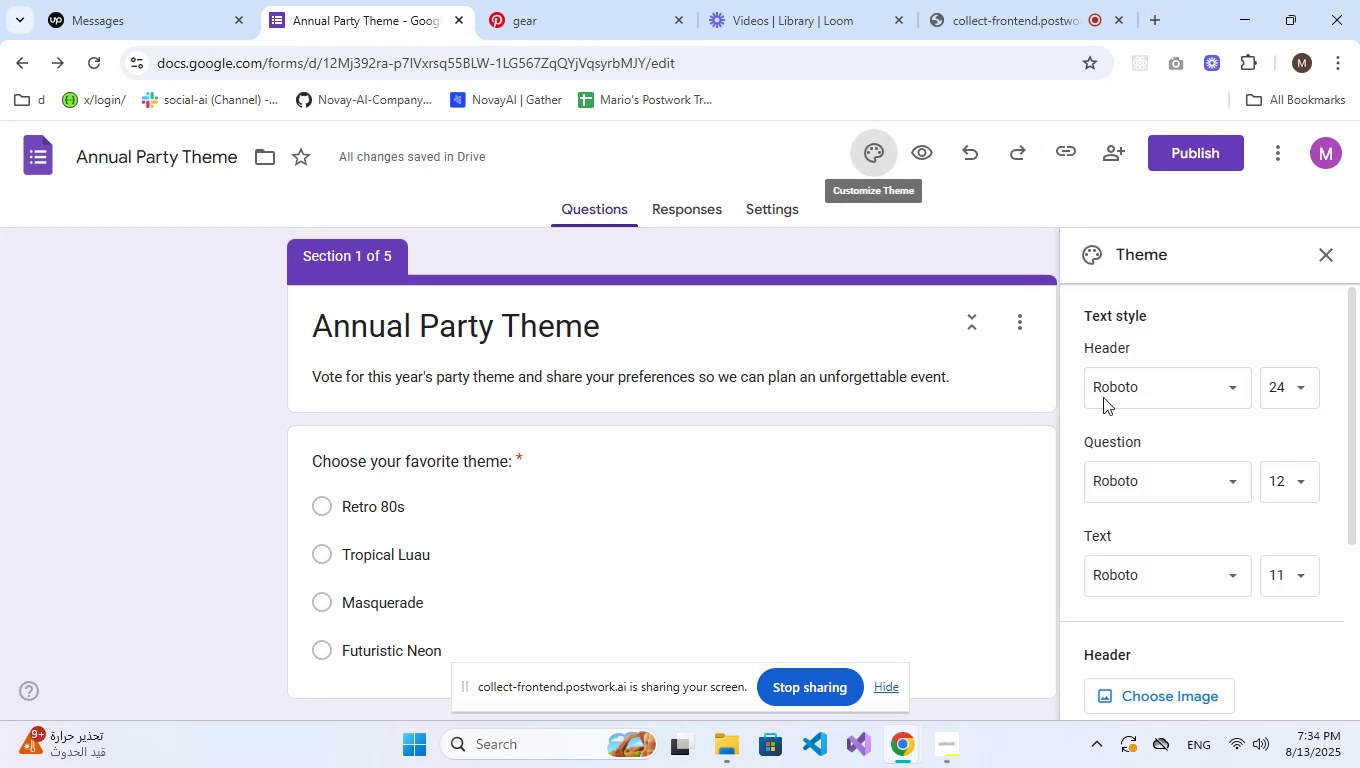 
scroll: coordinate [1170, 439], scroll_direction: down, amount: 4.0
 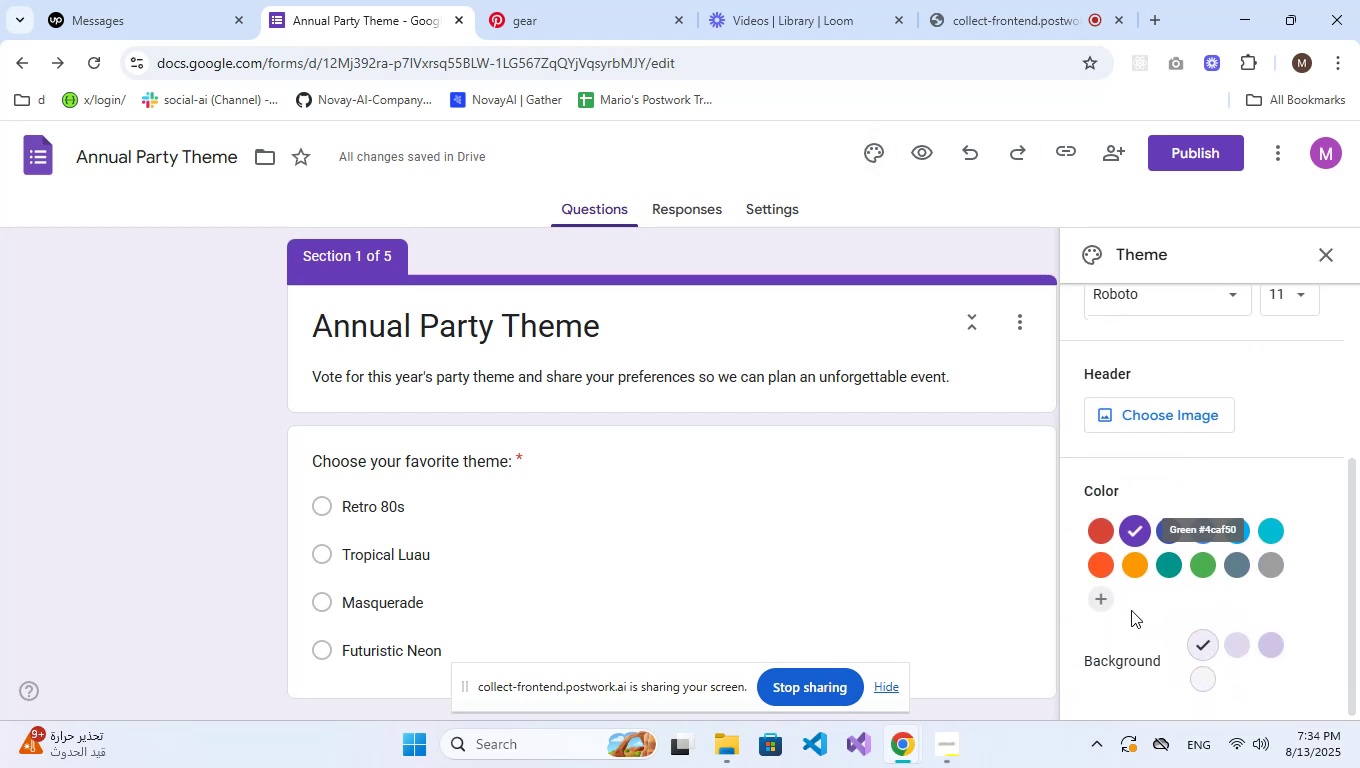 
left_click([1106, 612])
 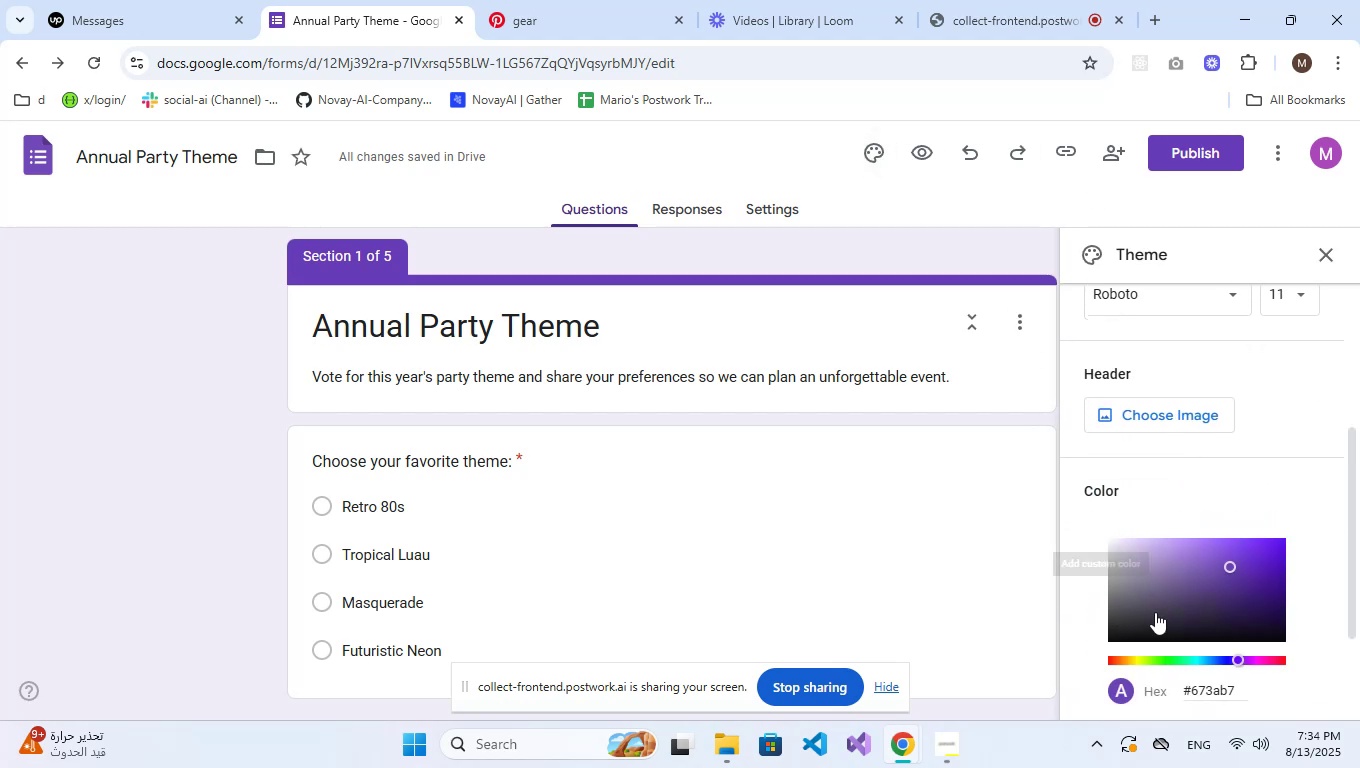 
scroll: coordinate [1232, 629], scroll_direction: down, amount: 2.0
 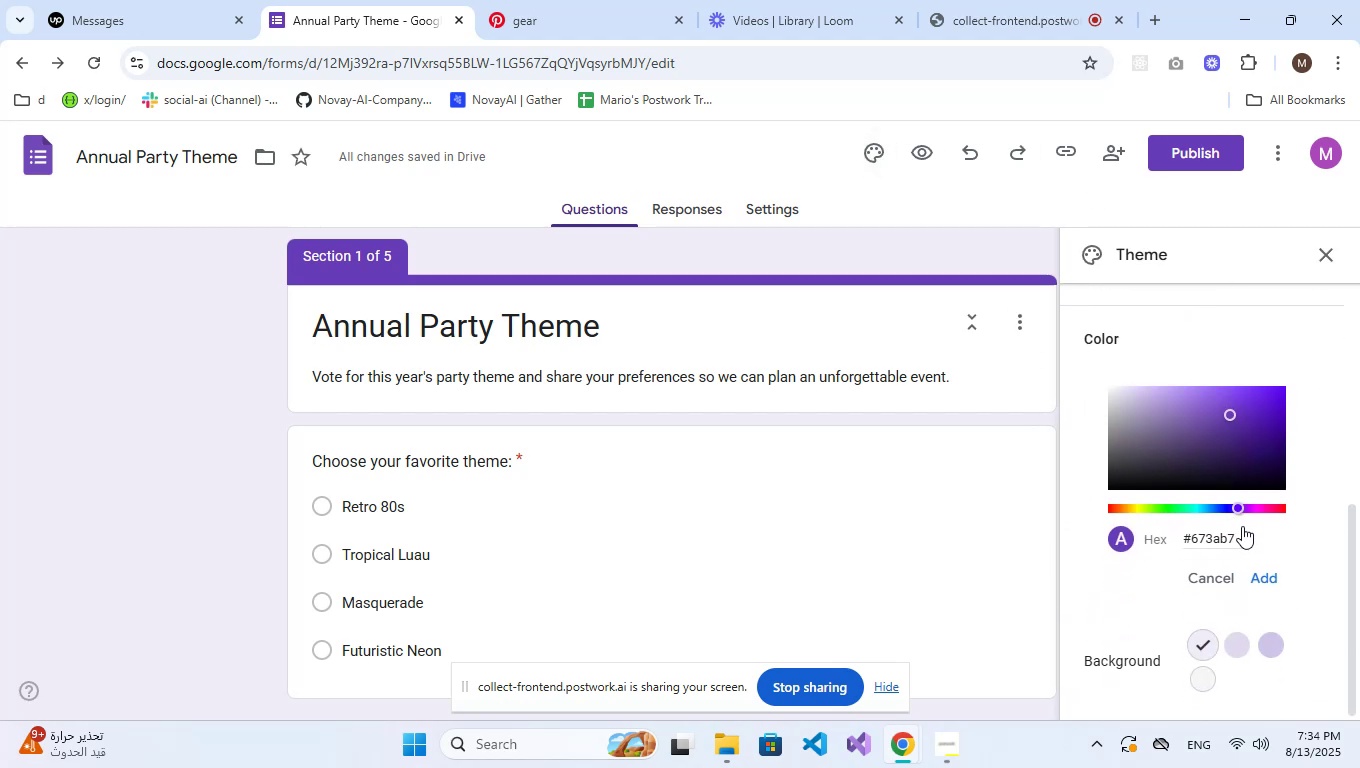 
left_click_drag(start_coordinate=[1246, 537], to_coordinate=[1193, 541])
 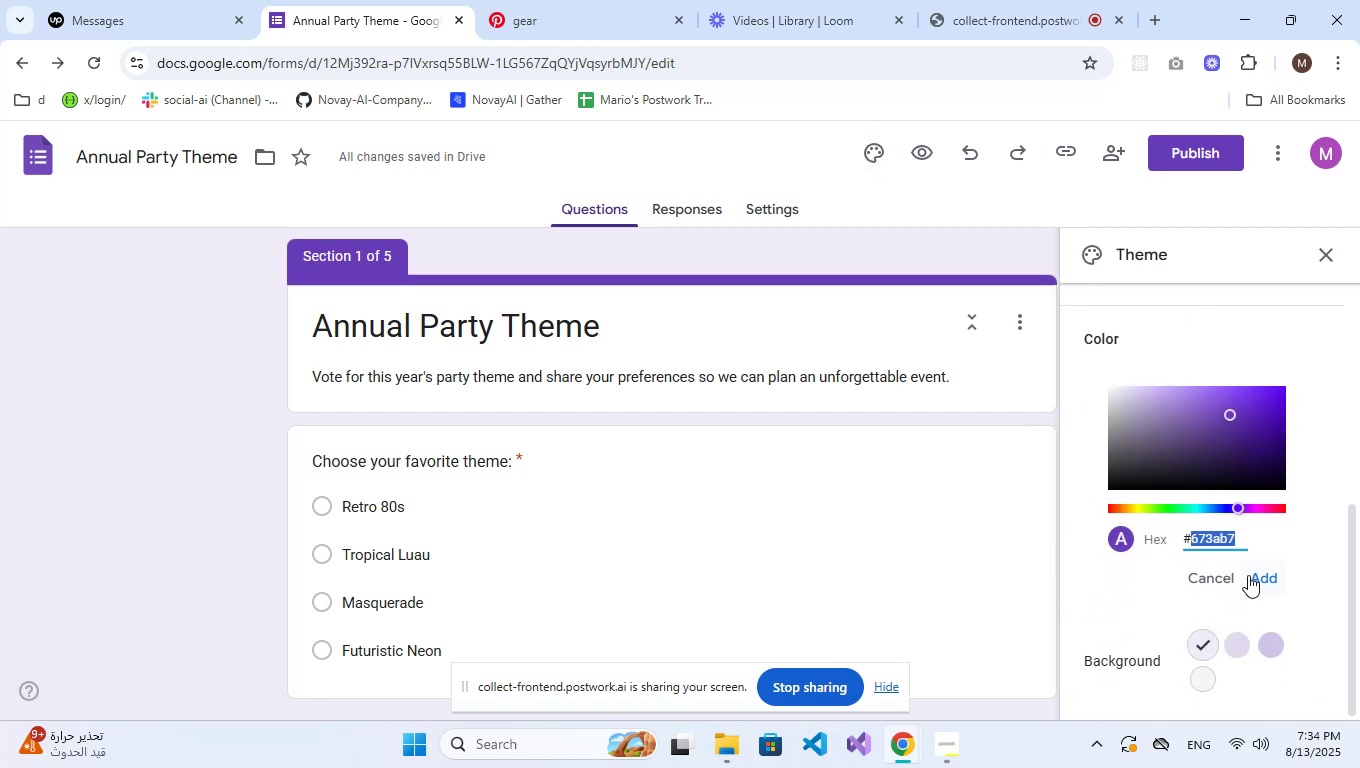 
type(8E44AD)
 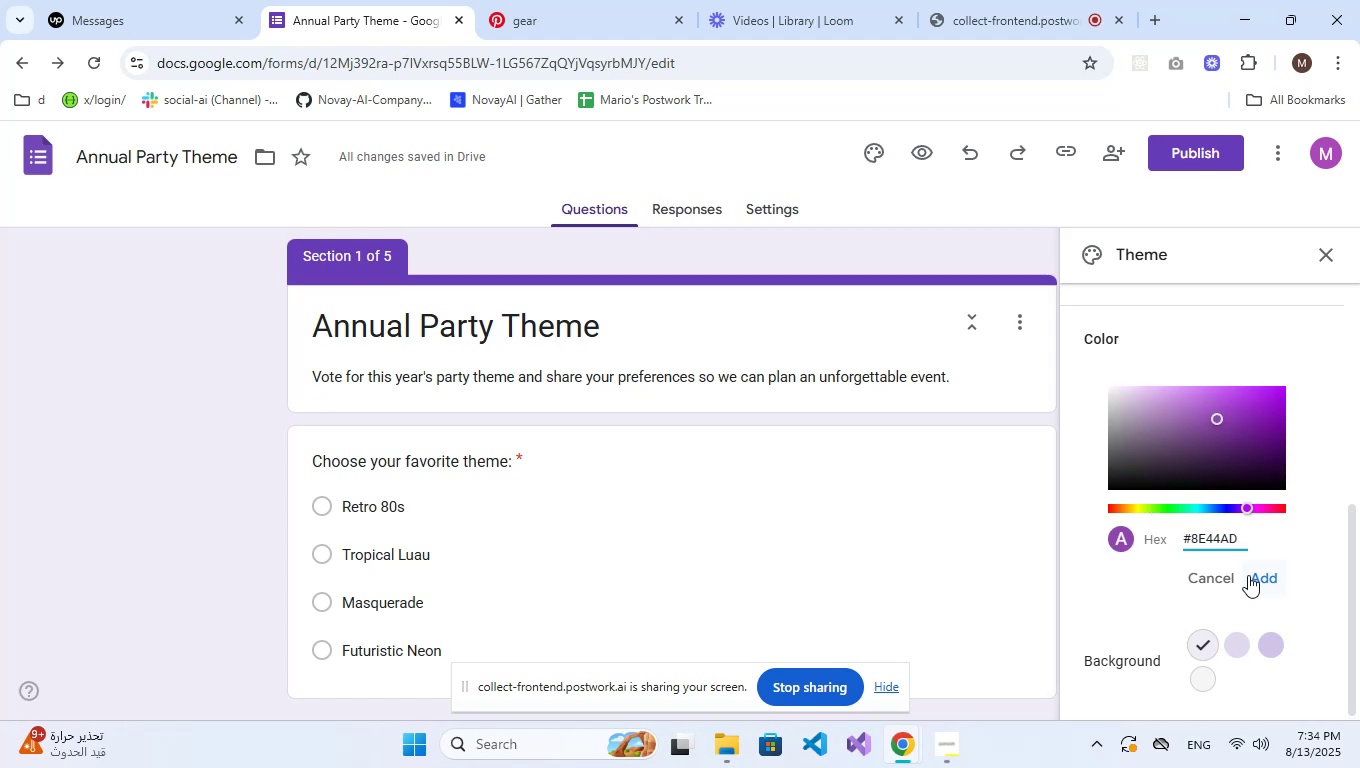 
left_click([1248, 575])
 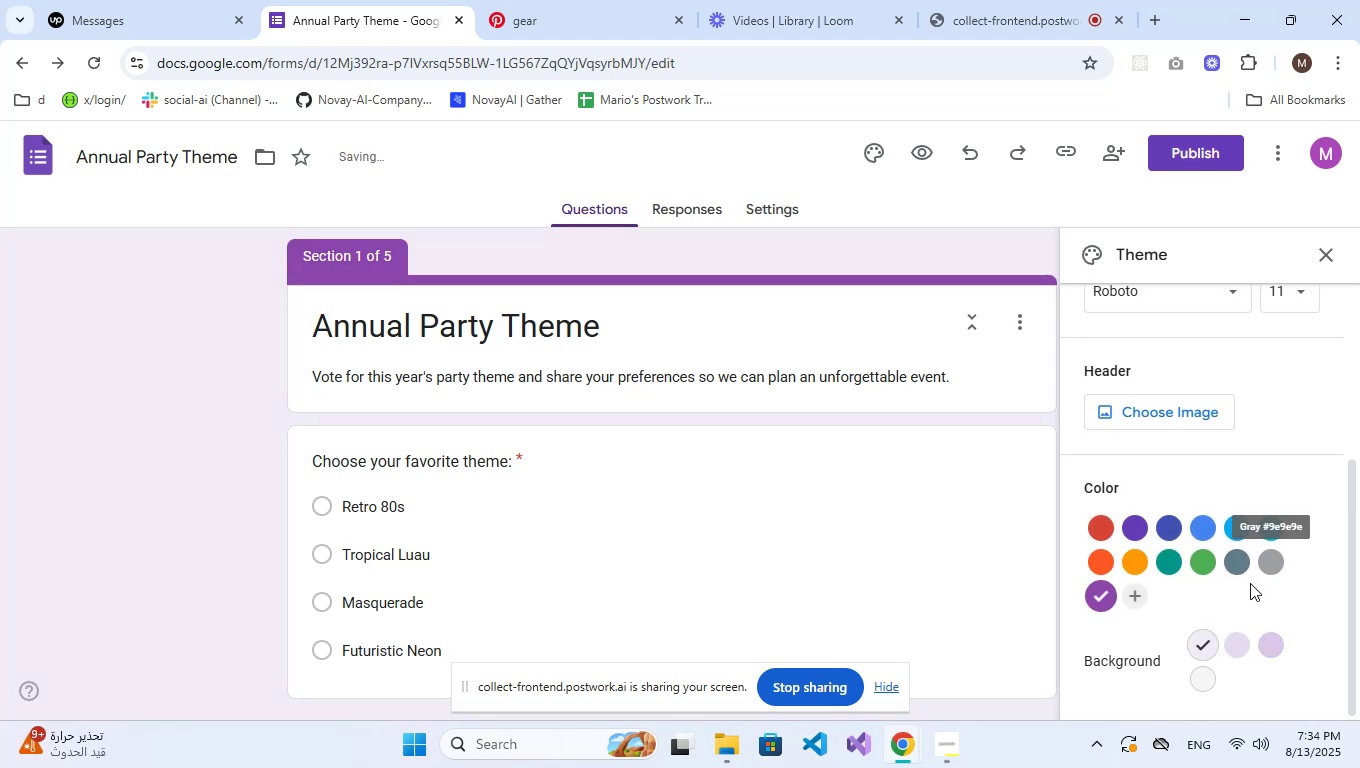 
left_click([1231, 637])
 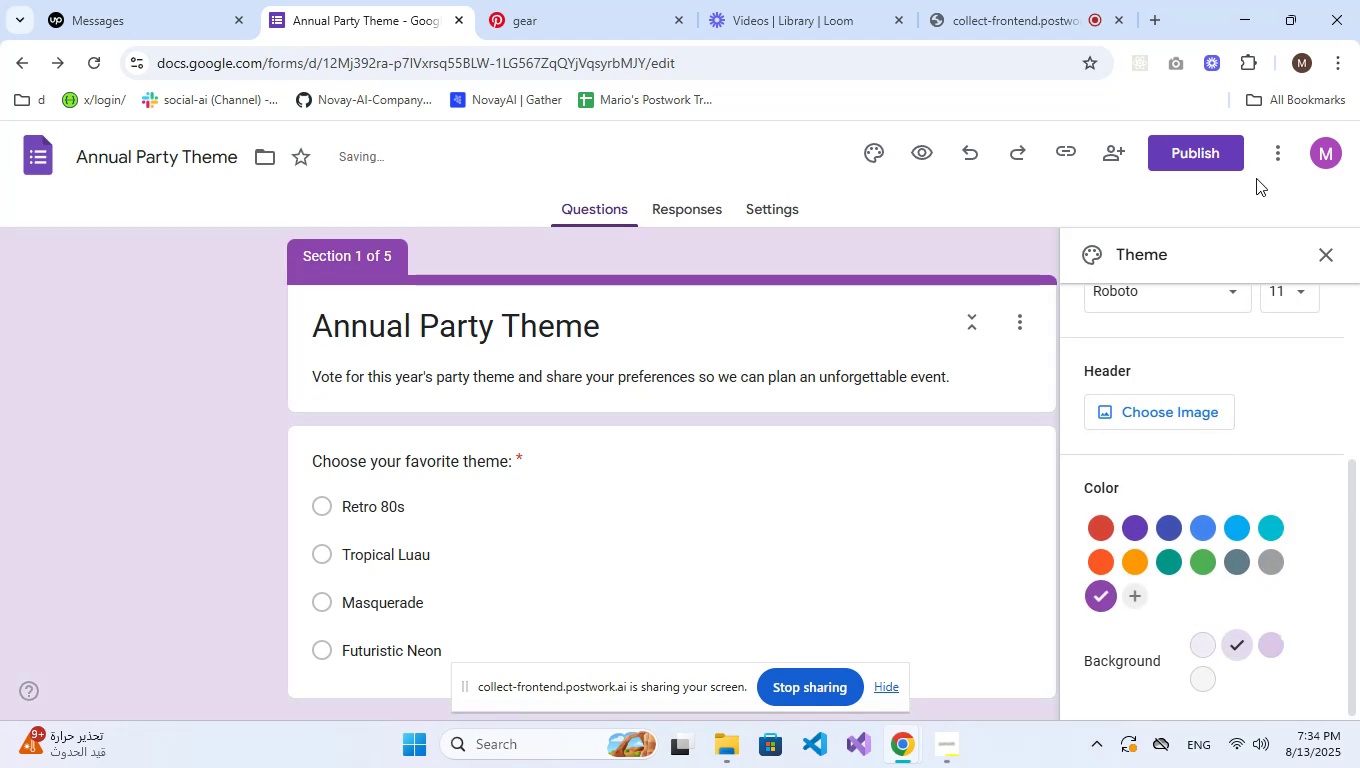 
left_click([1224, 155])
 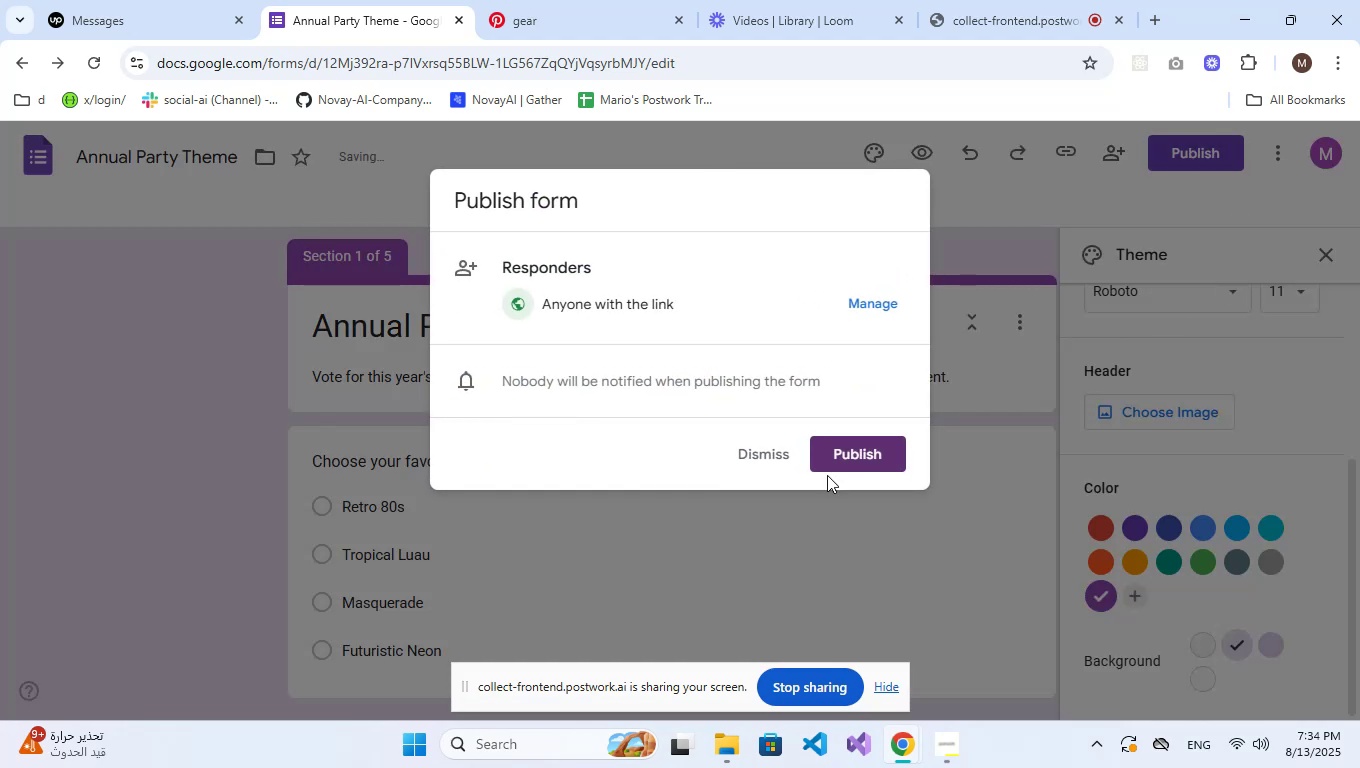 
left_click([856, 465])
 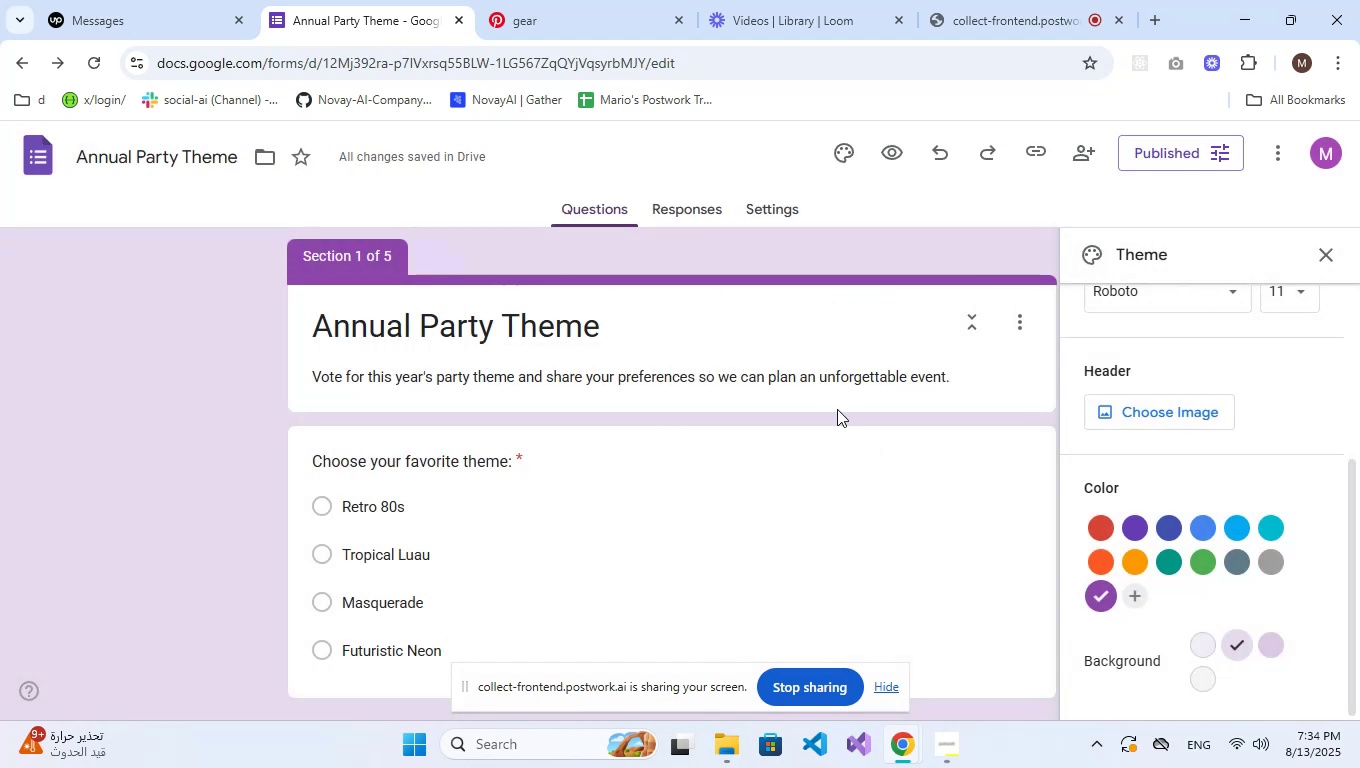 
wait(6.78)
 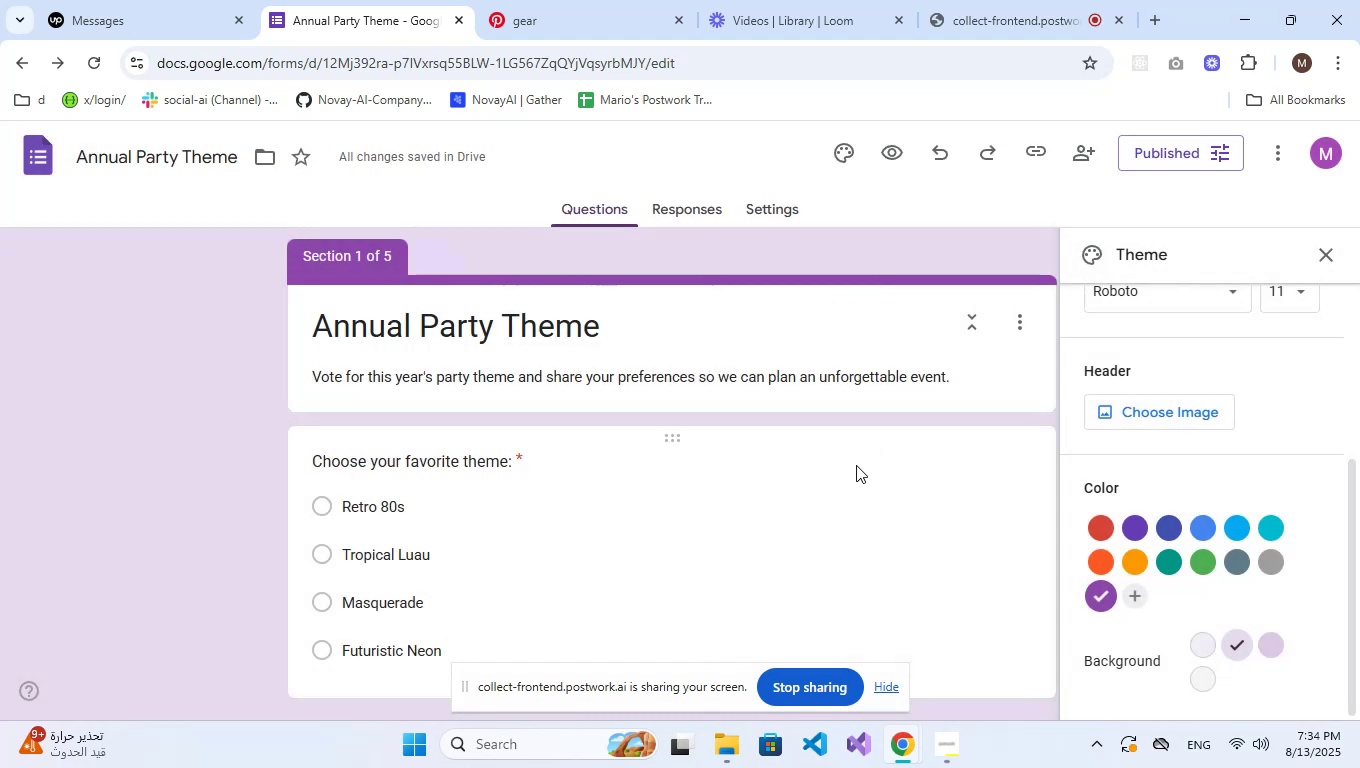 
left_click([1172, 153])
 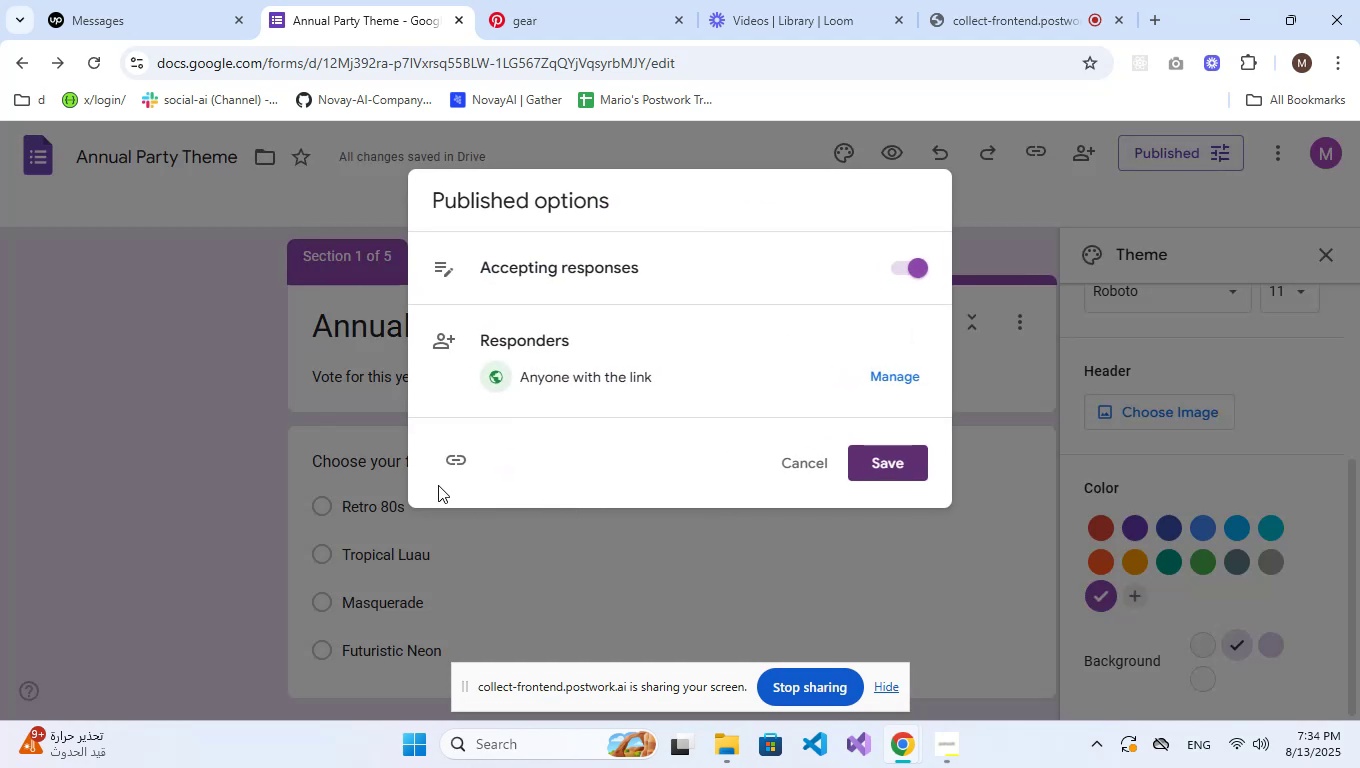 
left_click([455, 451])
 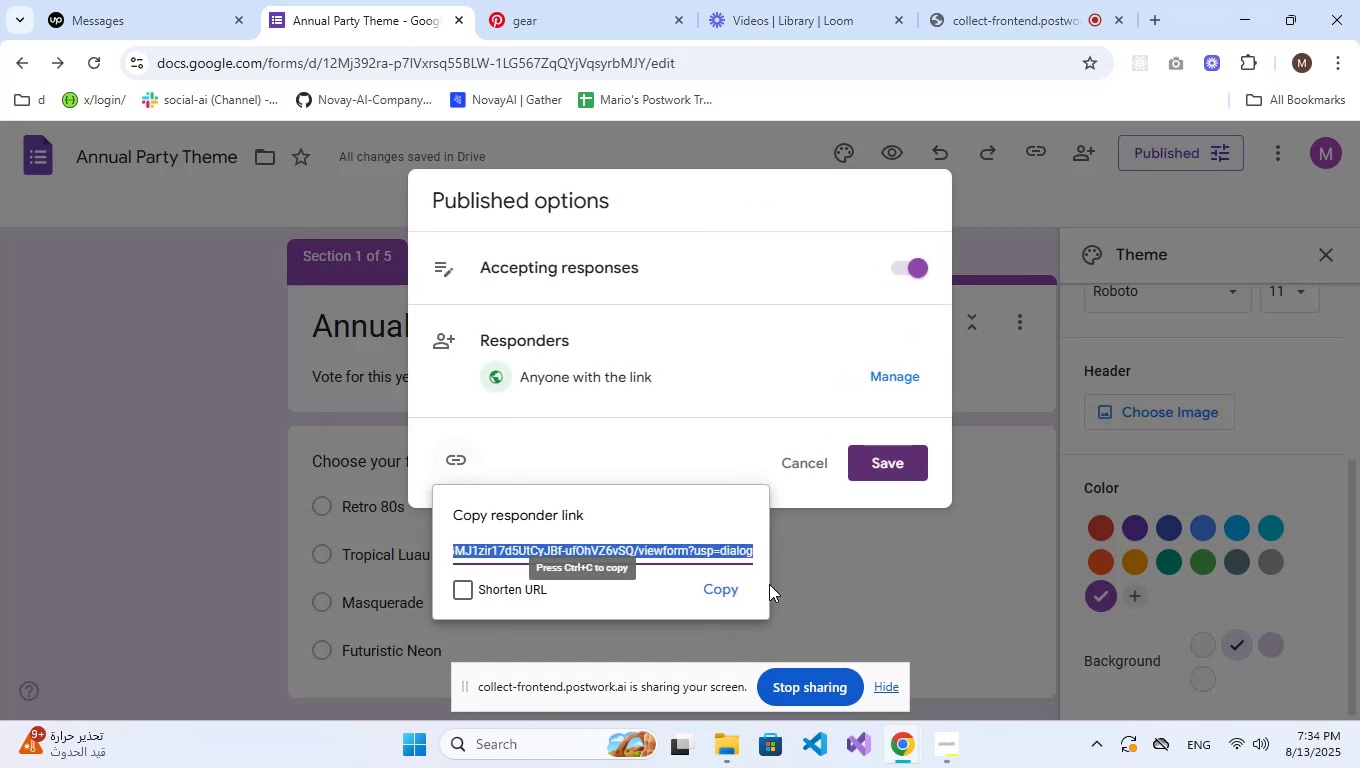 
left_click([735, 593])
 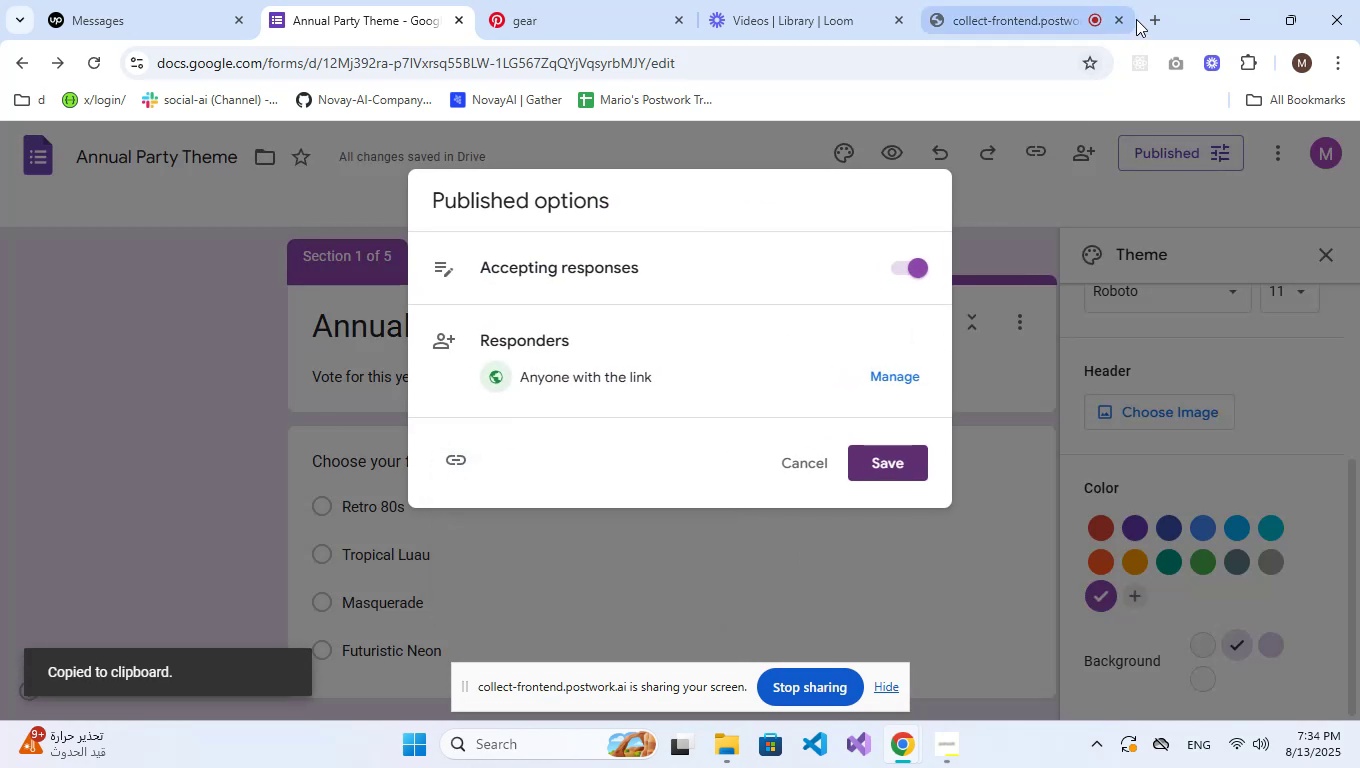 
left_click([1153, 17])
 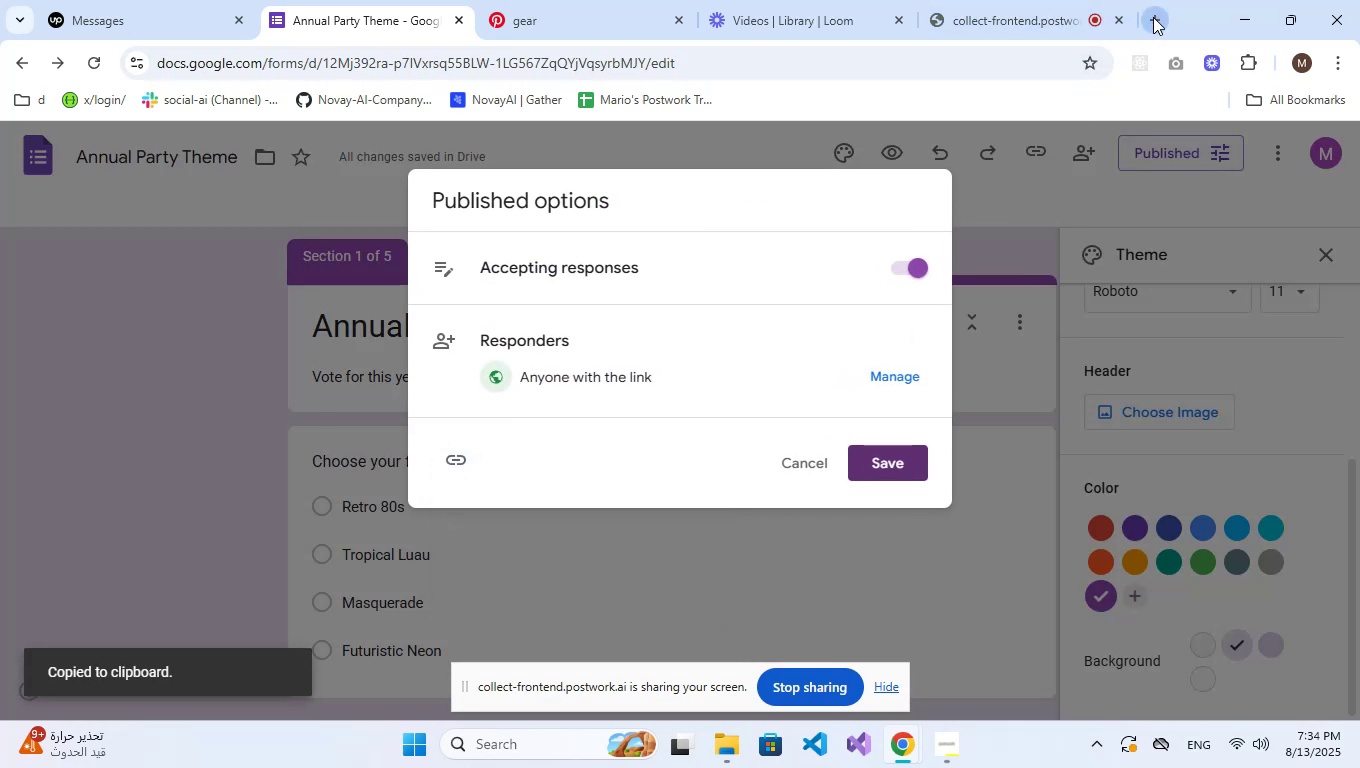 
key(Control+V)
 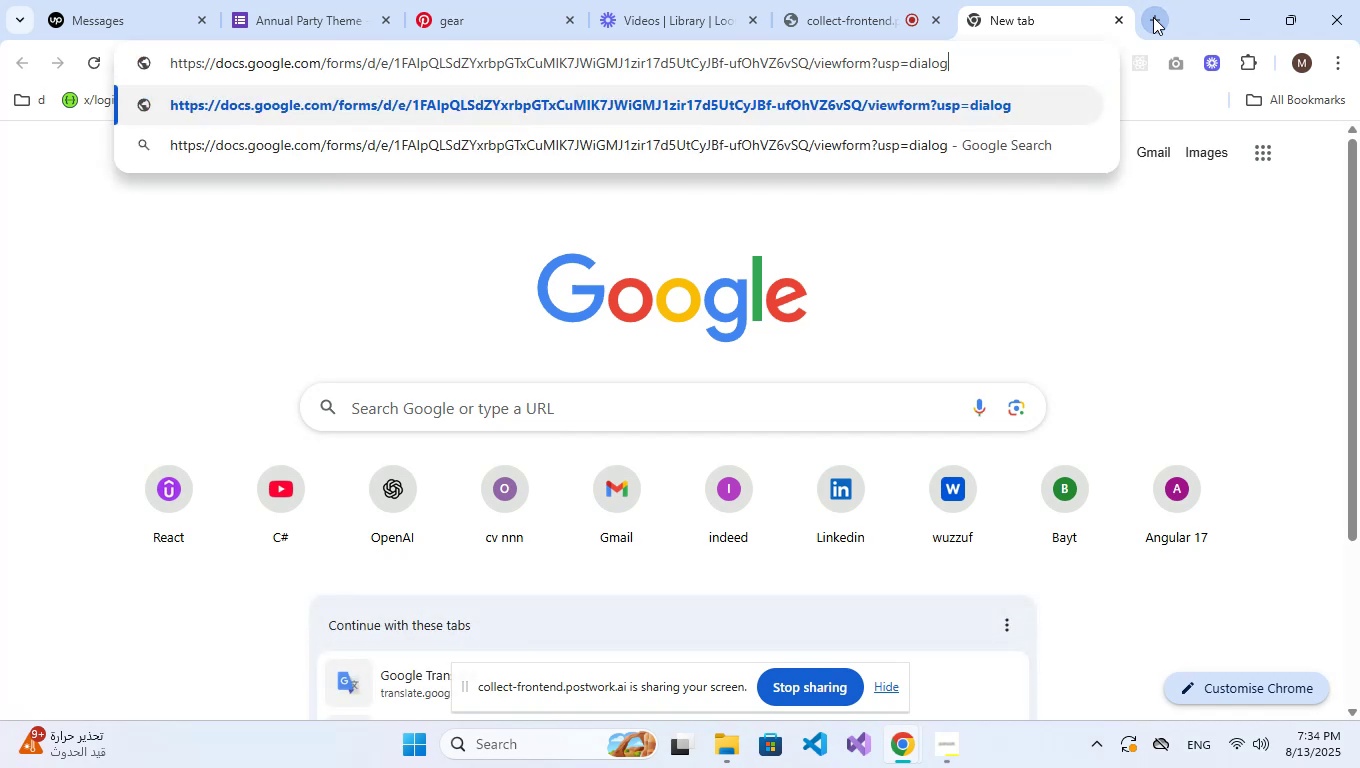 
key(NumpadEnter)
 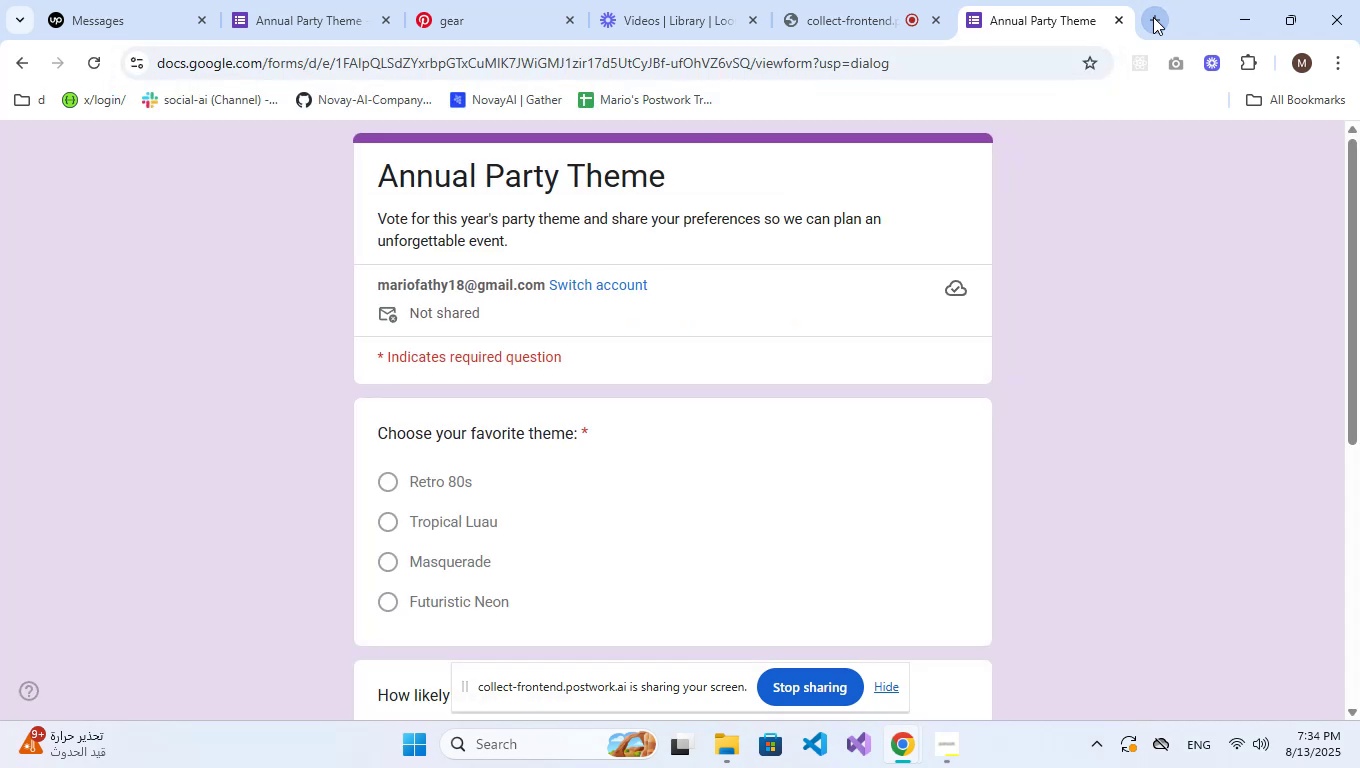 
scroll: coordinate [666, 339], scroll_direction: down, amount: 5.0
 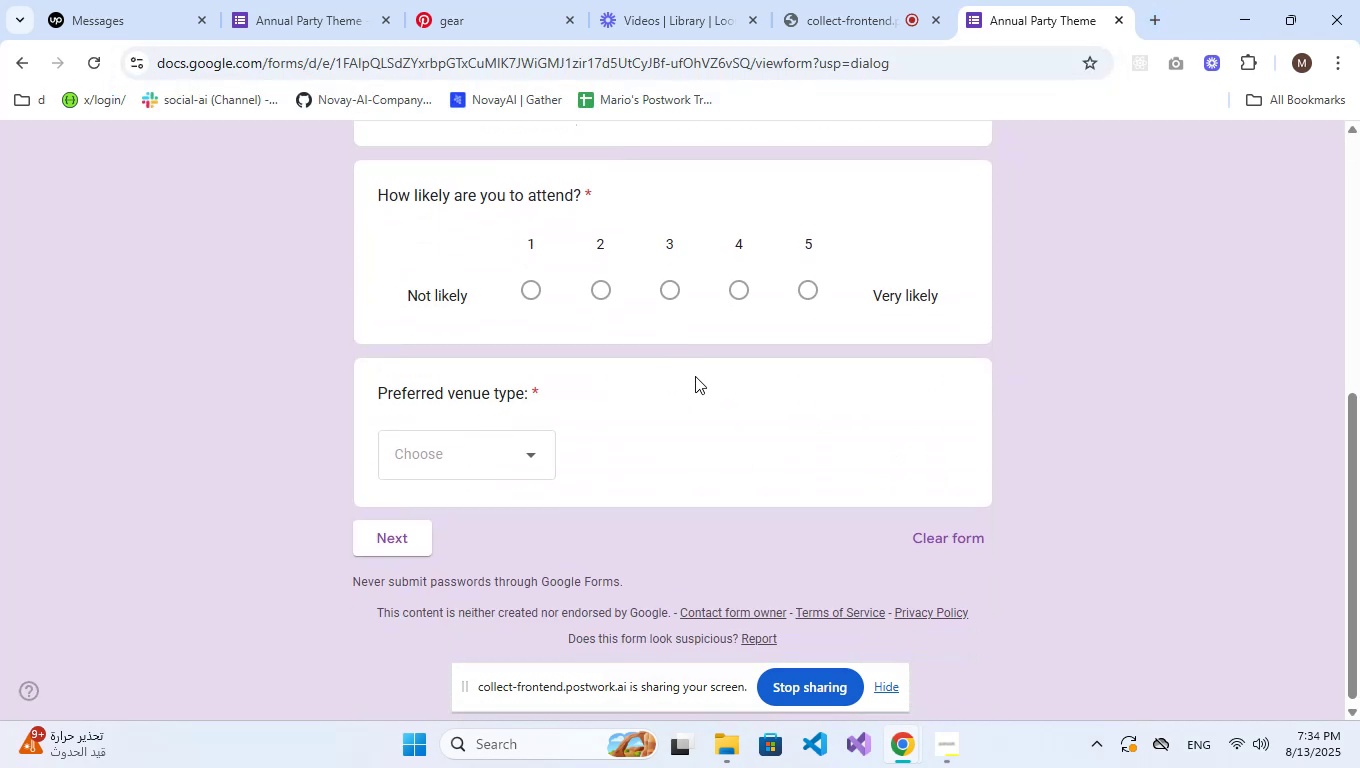 
scroll: coordinate [707, 415], scroll_direction: up, amount: 2.0
 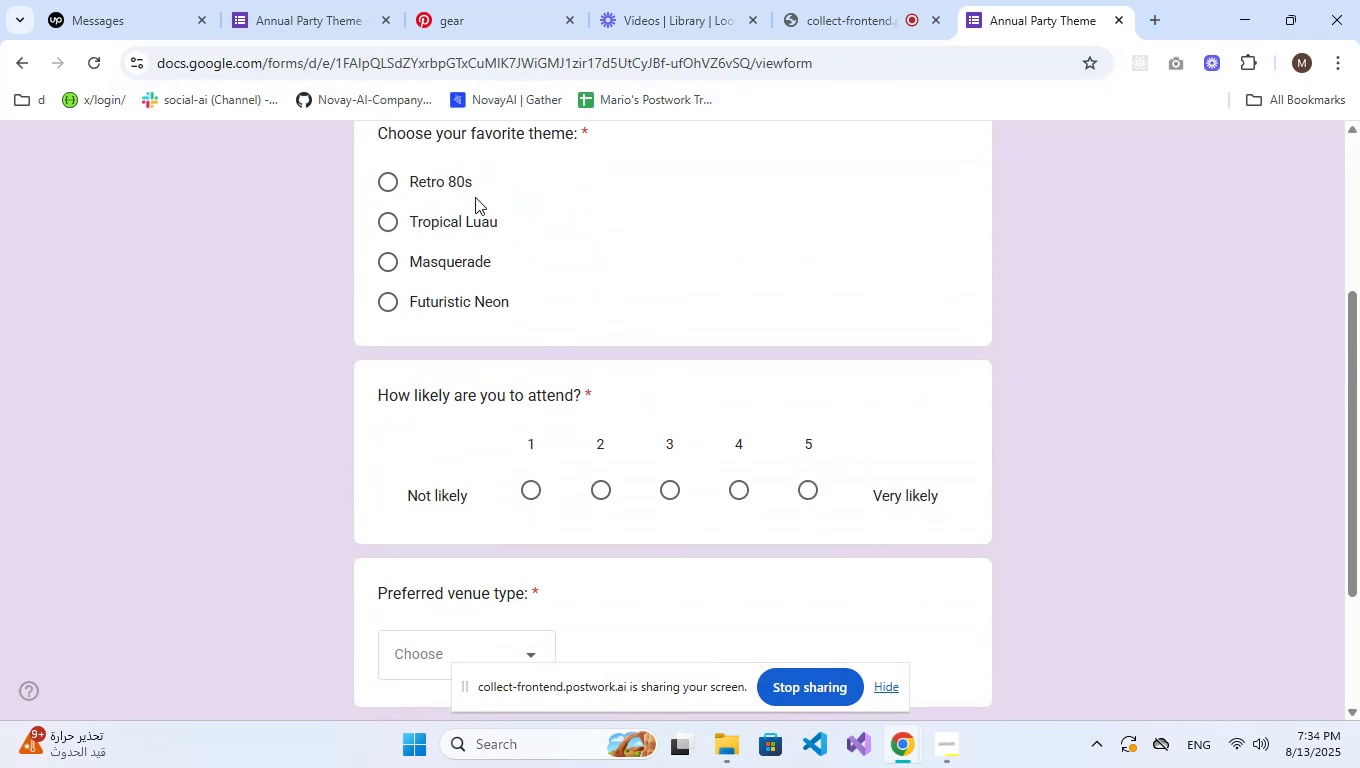 
left_click([446, 174])
 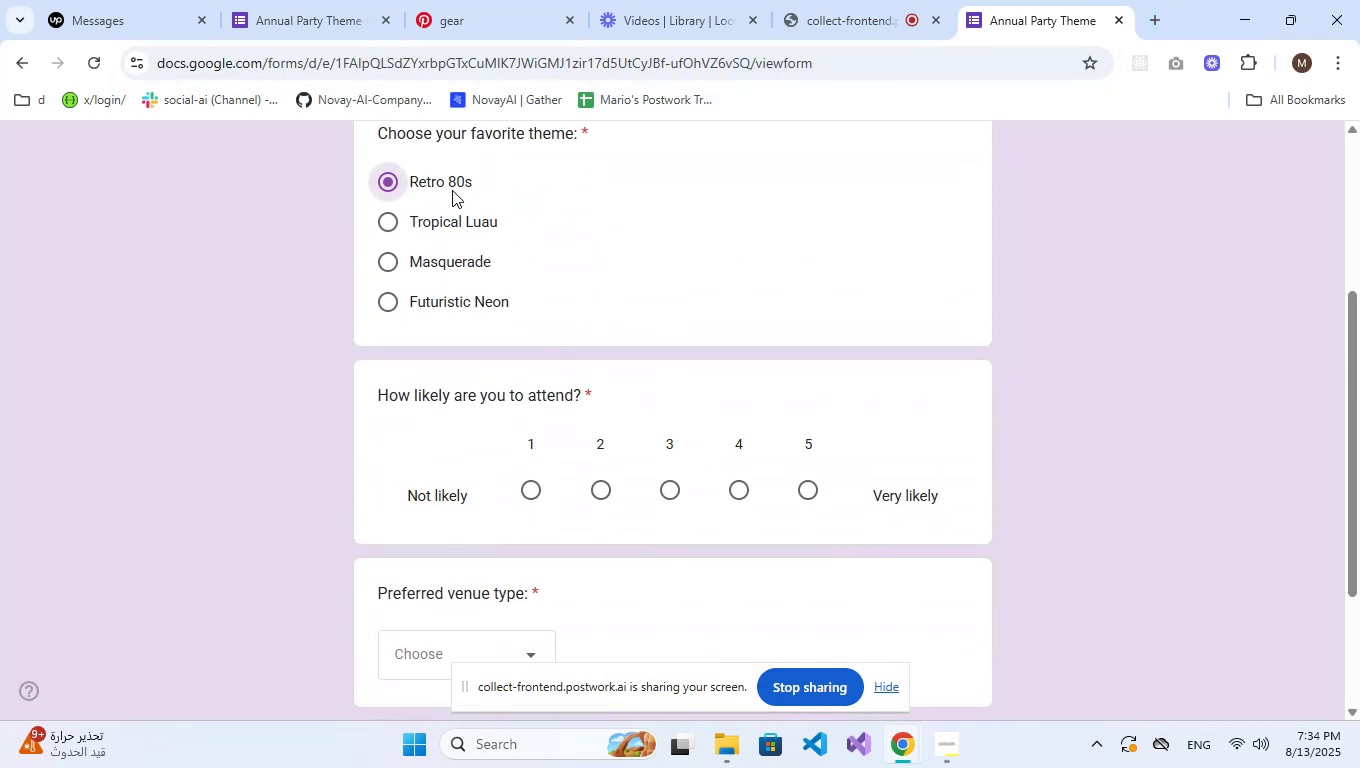 
scroll: coordinate [499, 294], scroll_direction: down, amount: 2.0
 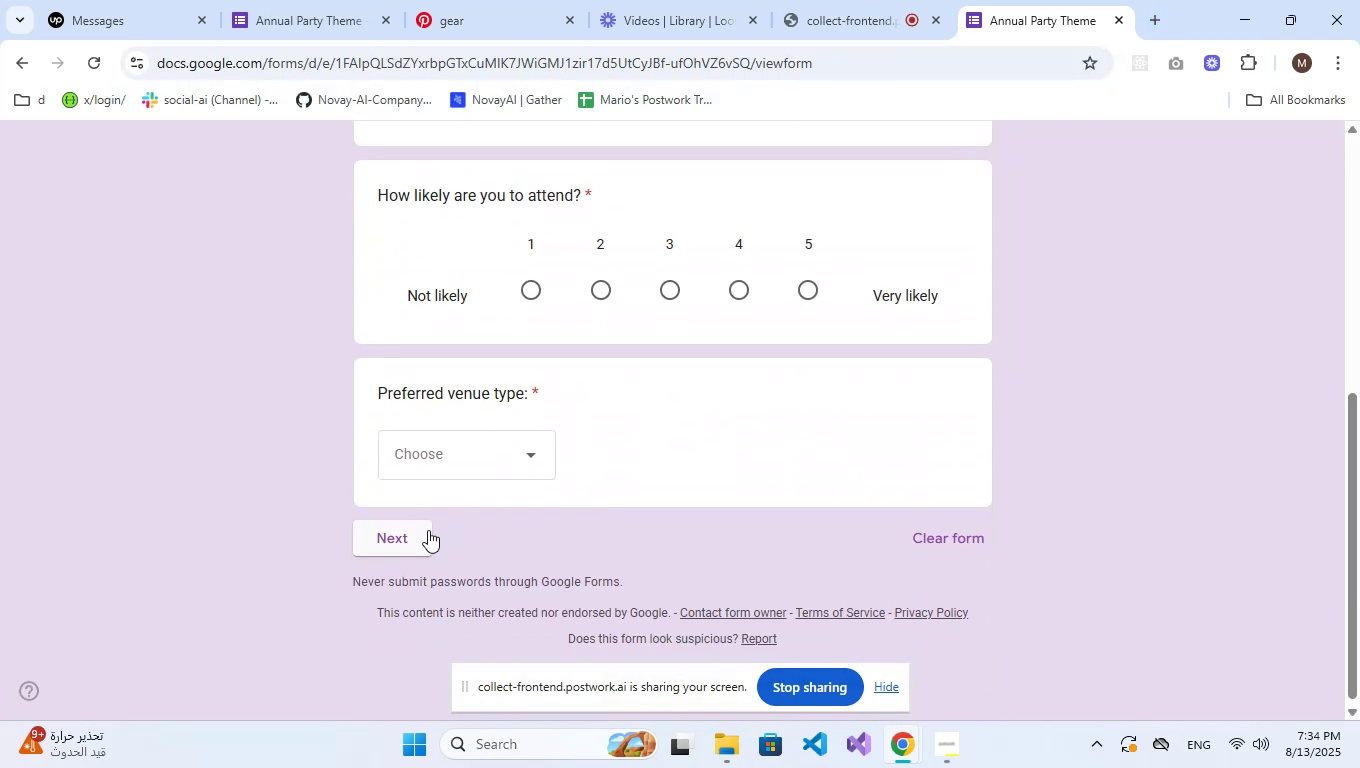 
left_click([407, 551])
 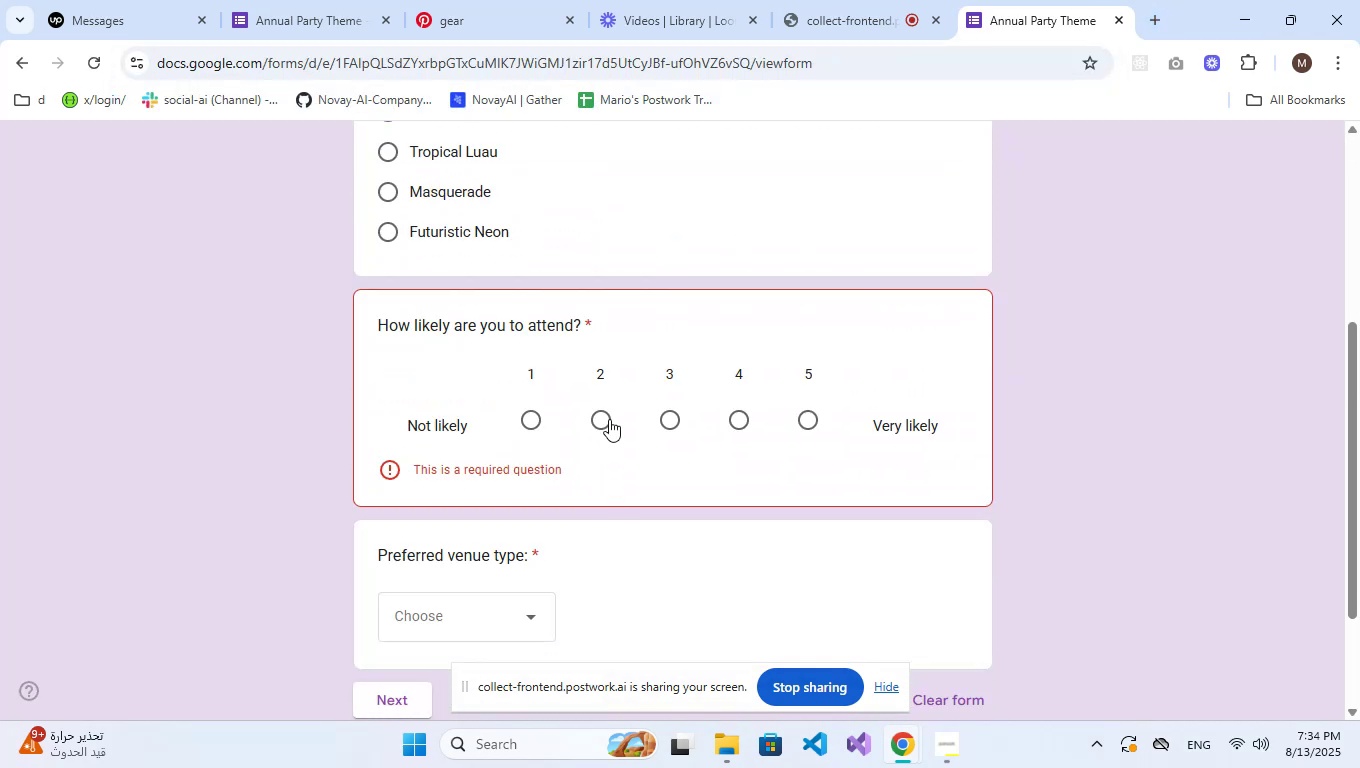 
left_click([608, 413])
 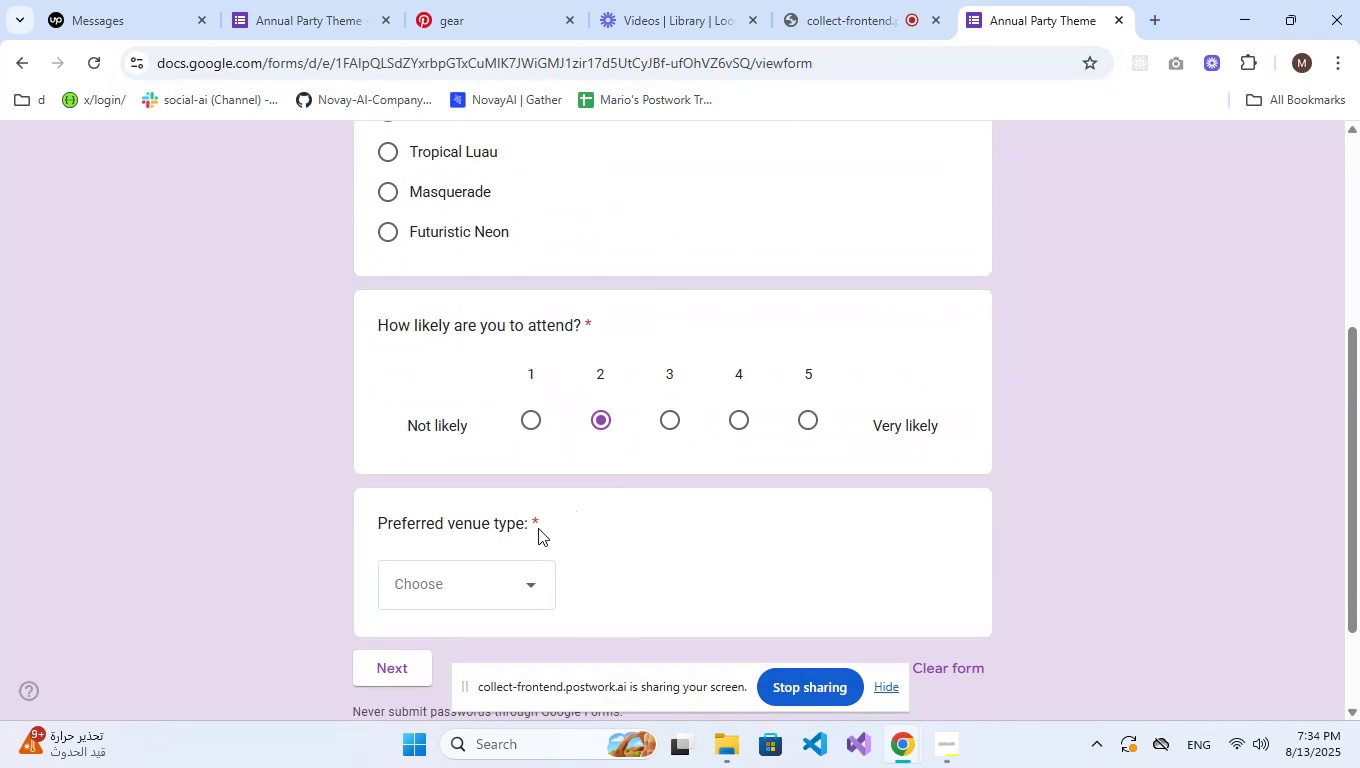 
left_click([483, 569])
 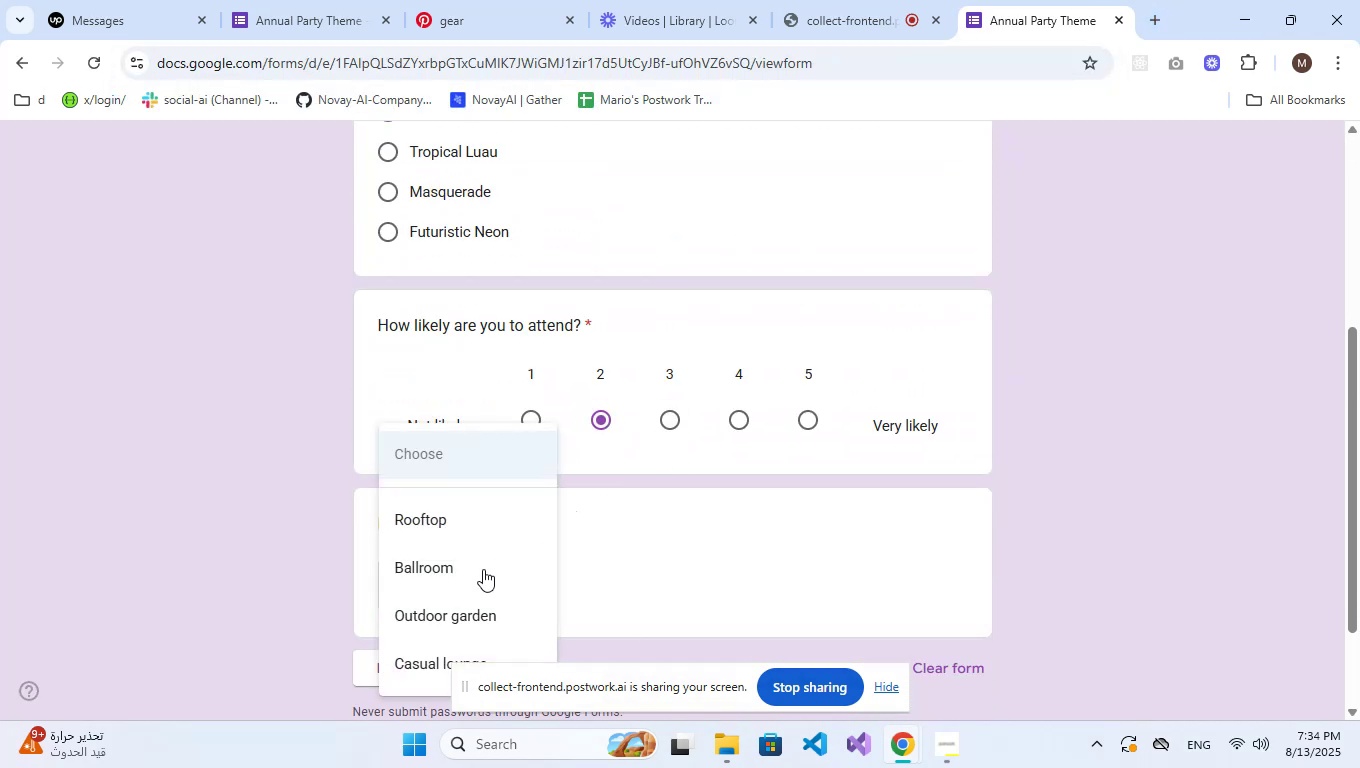 
left_click([478, 569])
 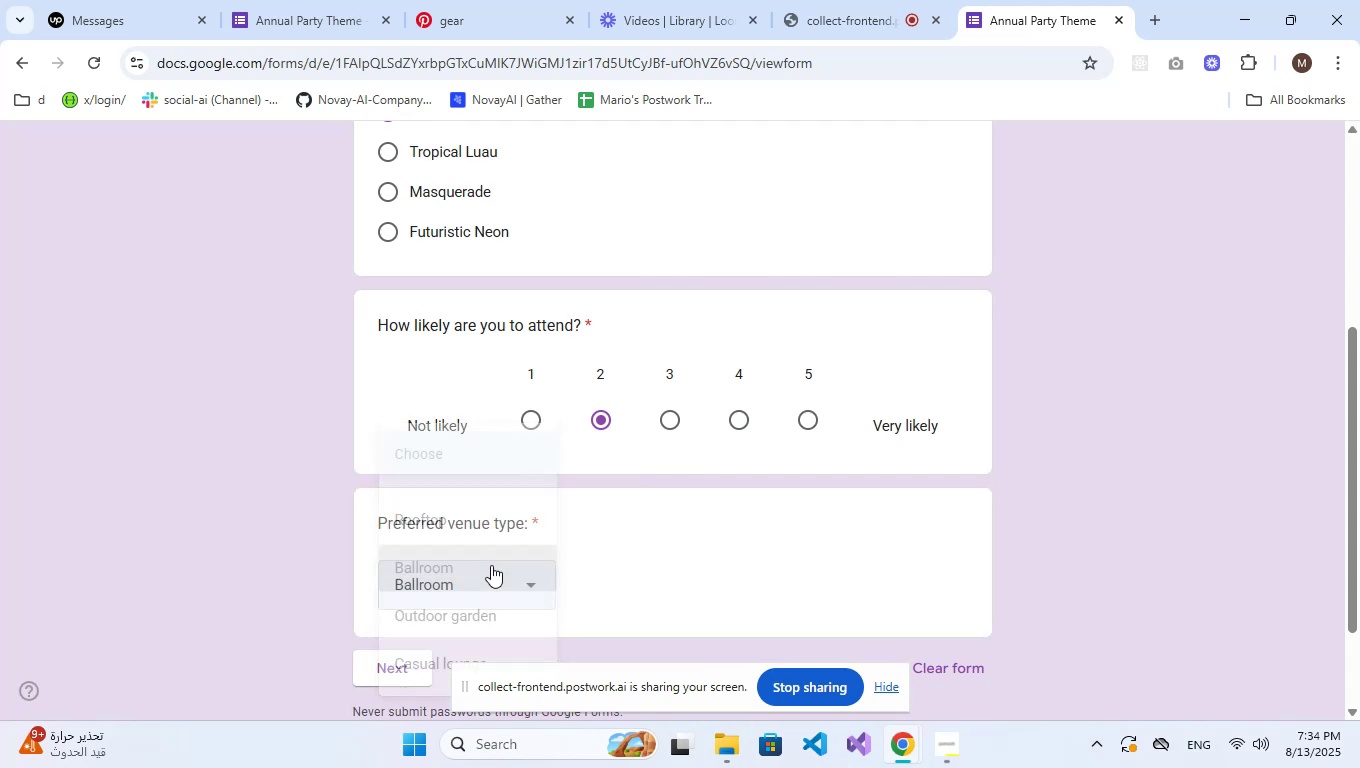 
scroll: coordinate [491, 565], scroll_direction: down, amount: 2.0
 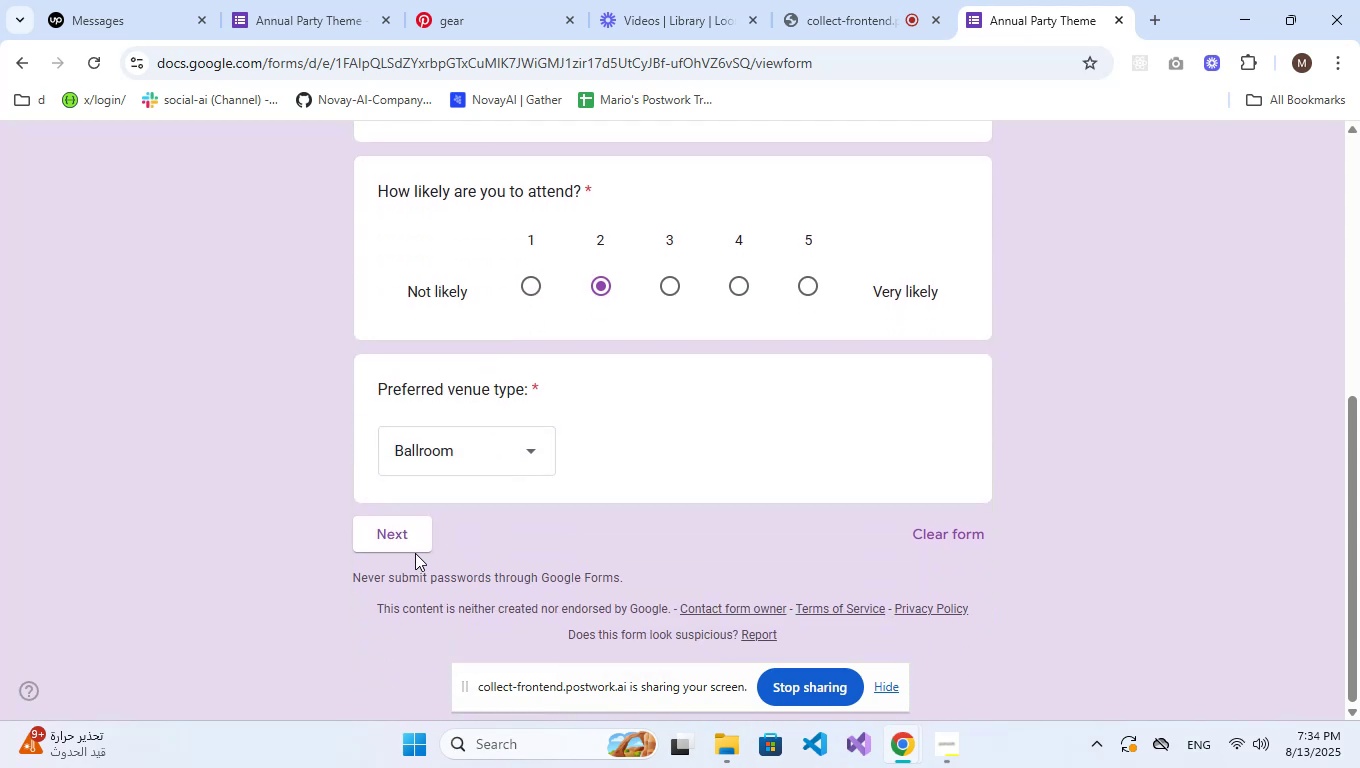 
double_click([404, 540])
 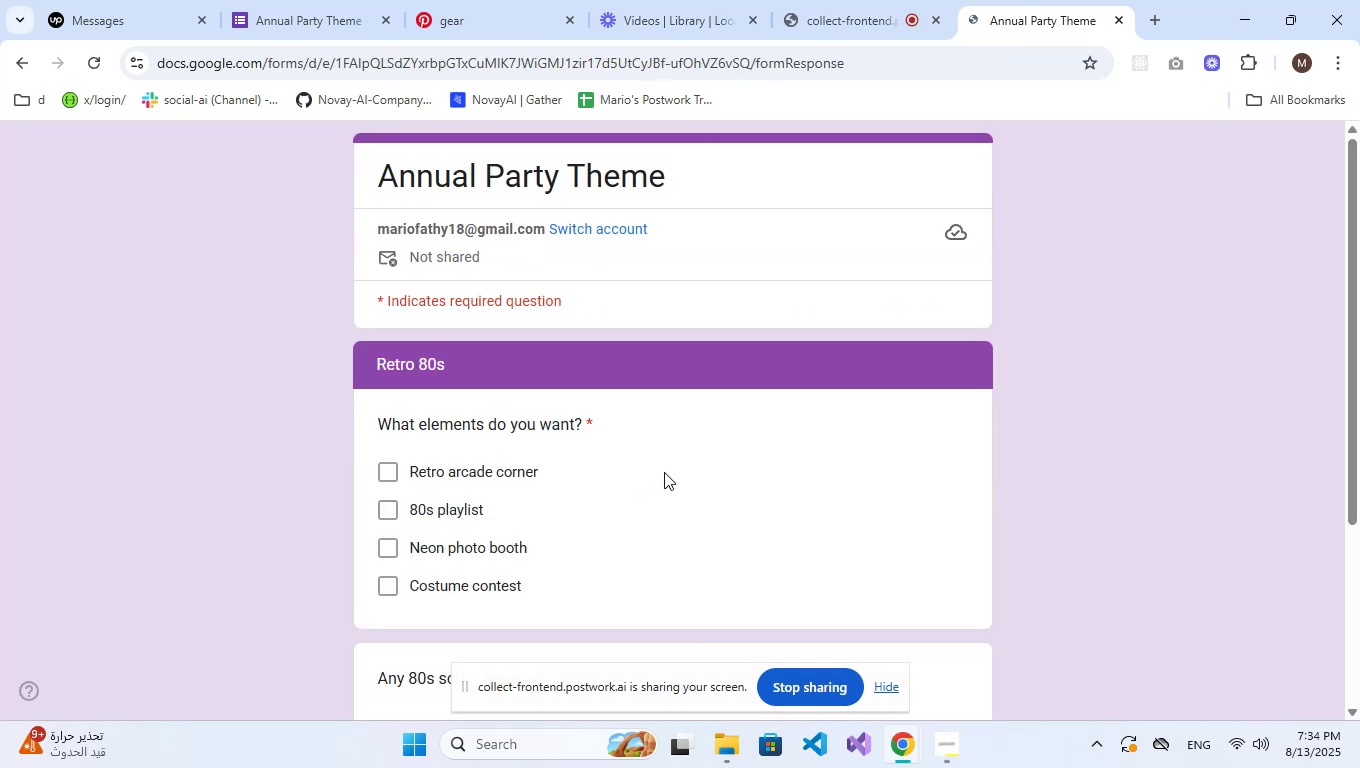 
scroll: coordinate [664, 472], scroll_direction: down, amount: 4.0
 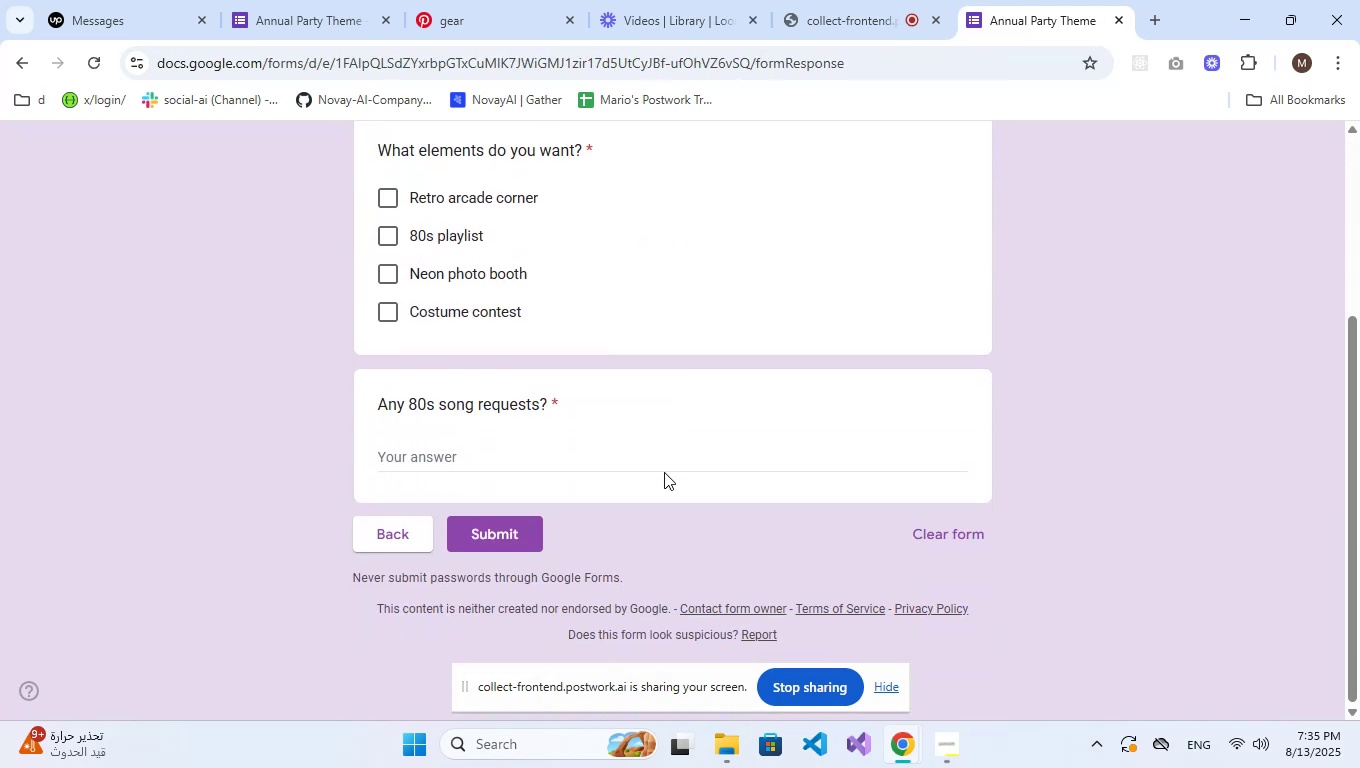 
scroll: coordinate [664, 472], scroll_direction: up, amount: 2.0
 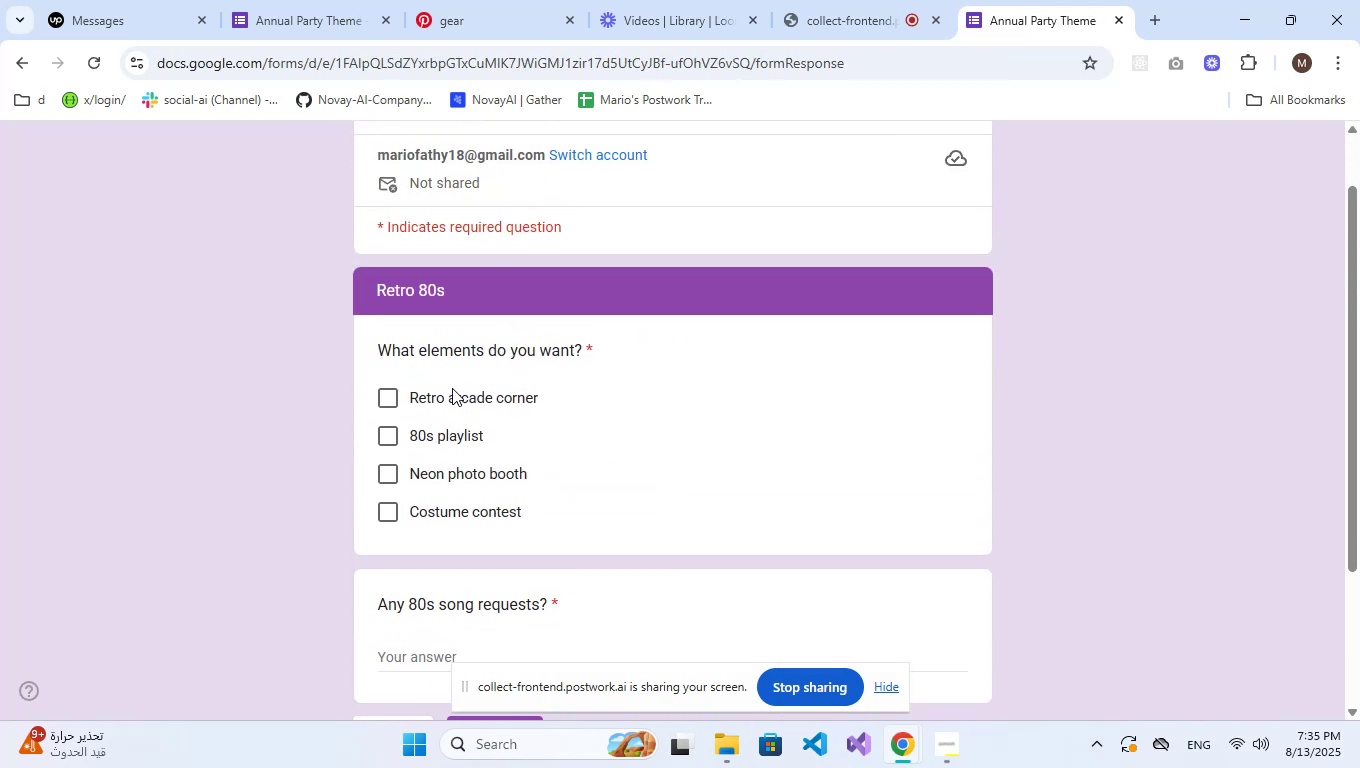 
double_click([445, 433])
 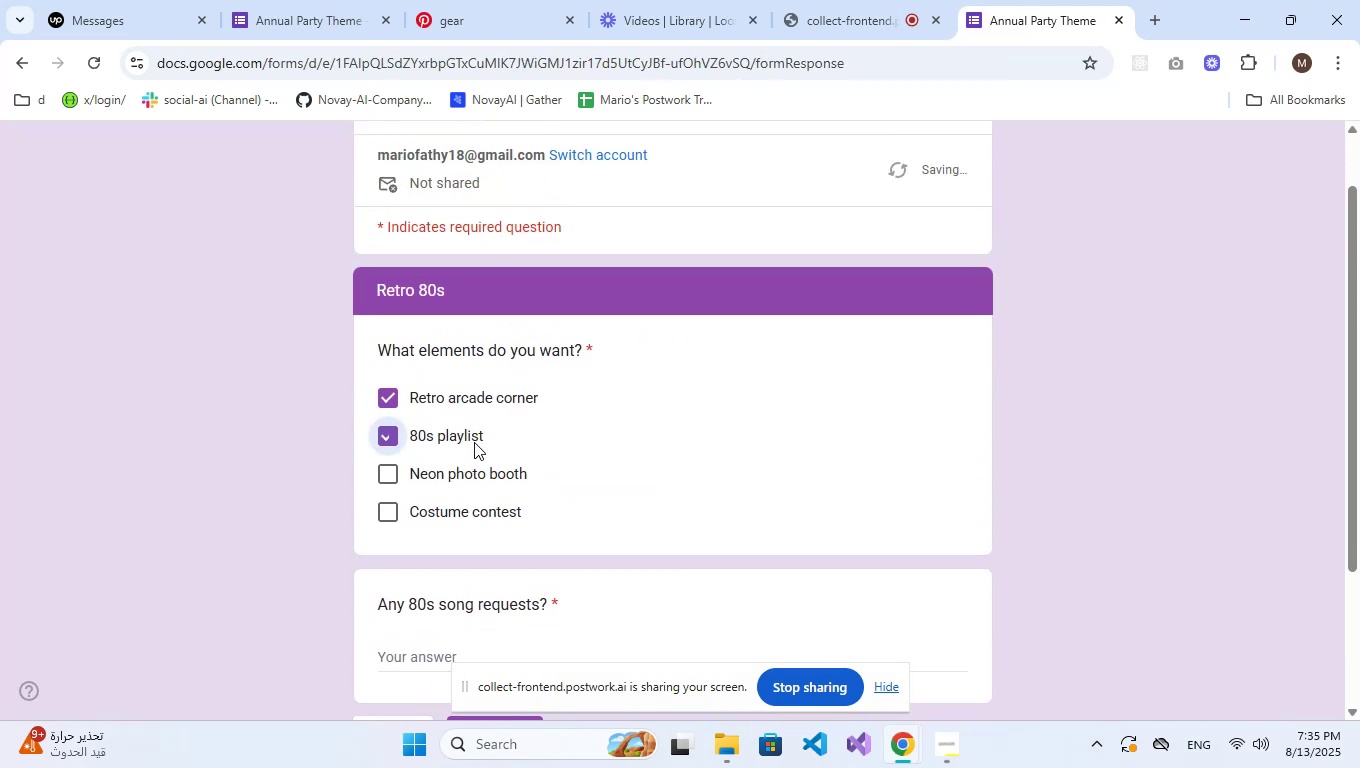 
scroll: coordinate [551, 459], scroll_direction: down, amount: 2.0
 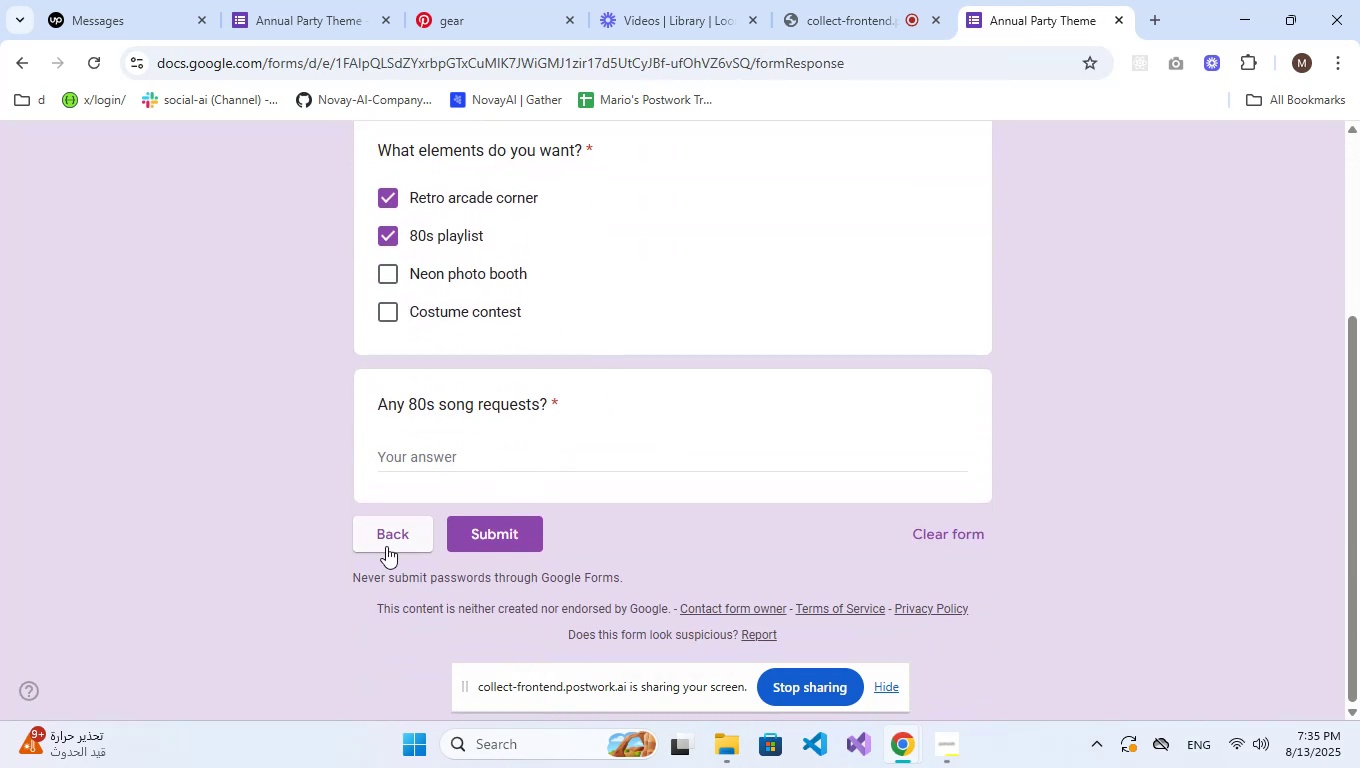 
left_click([382, 543])
 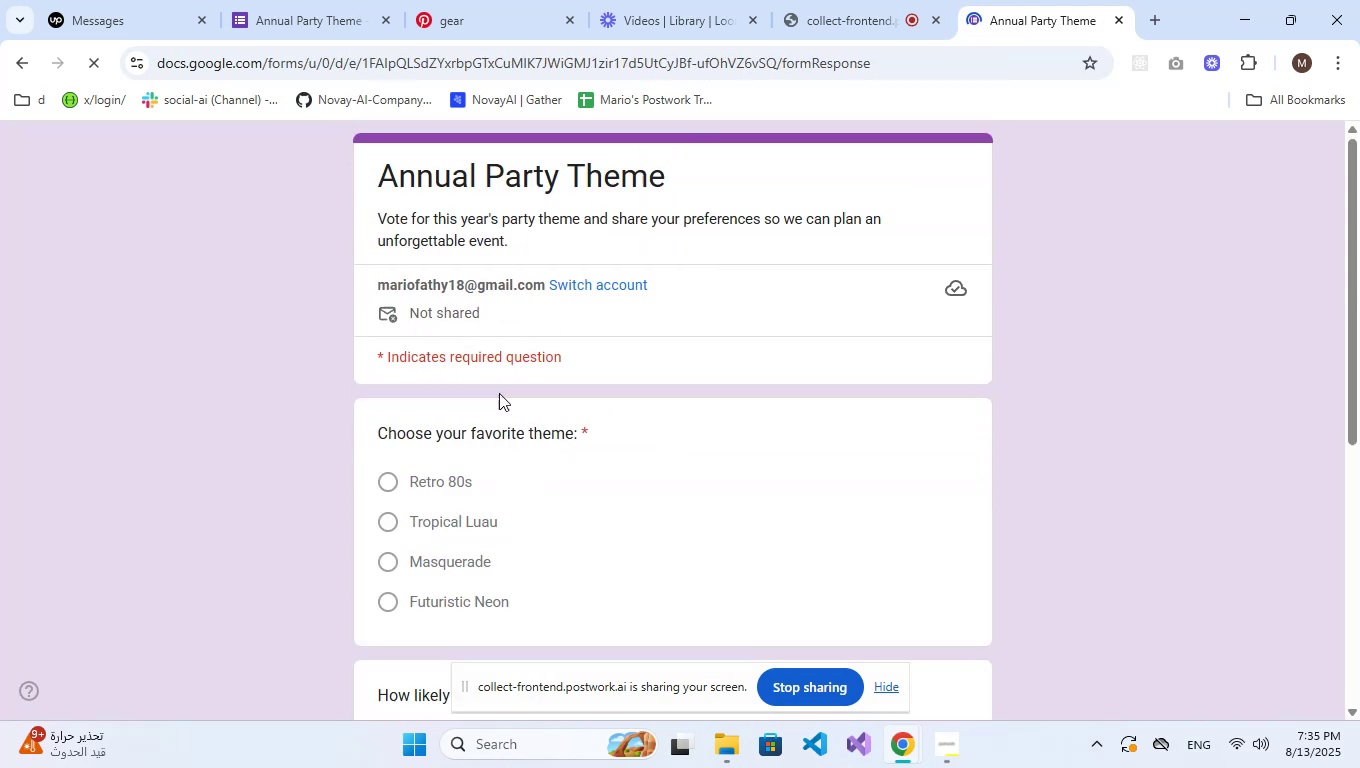 
scroll: coordinate [478, 505], scroll_direction: down, amount: 1.0
 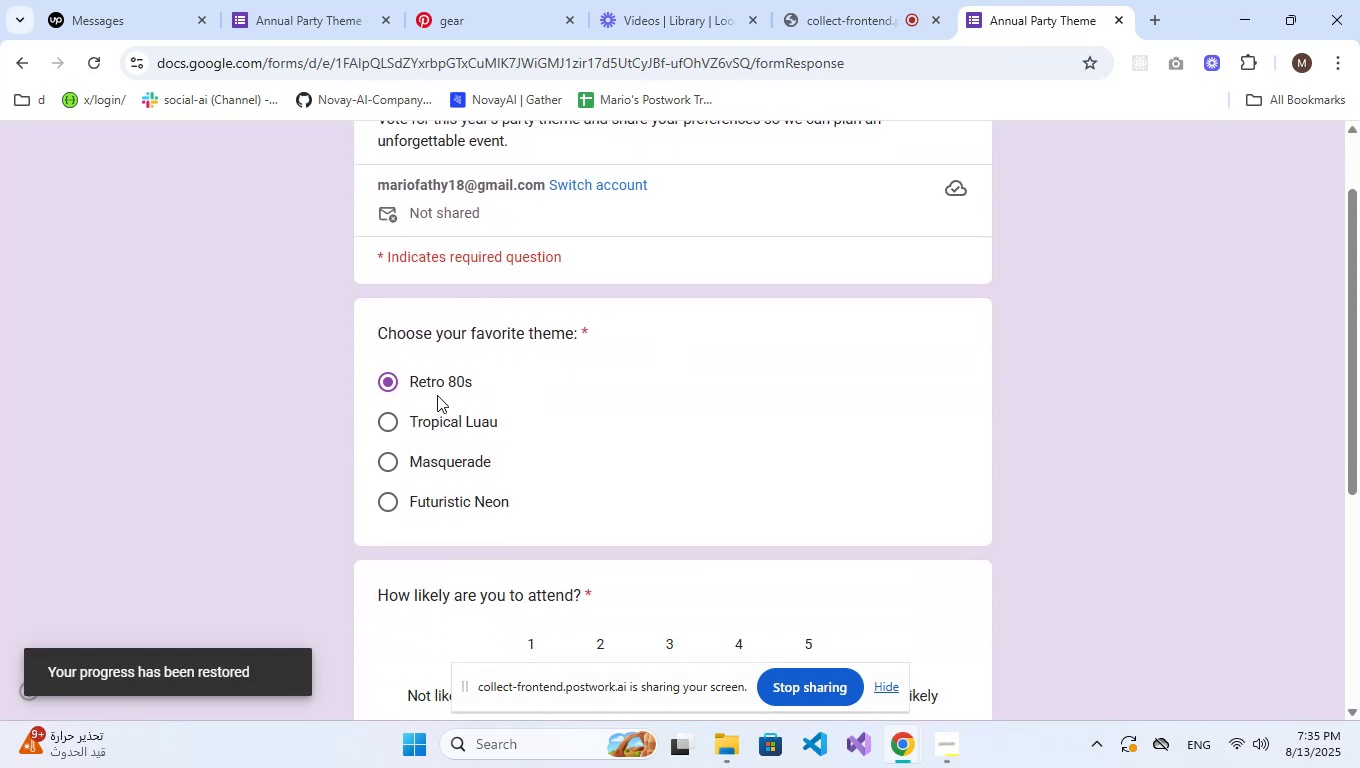 
left_click([436, 417])
 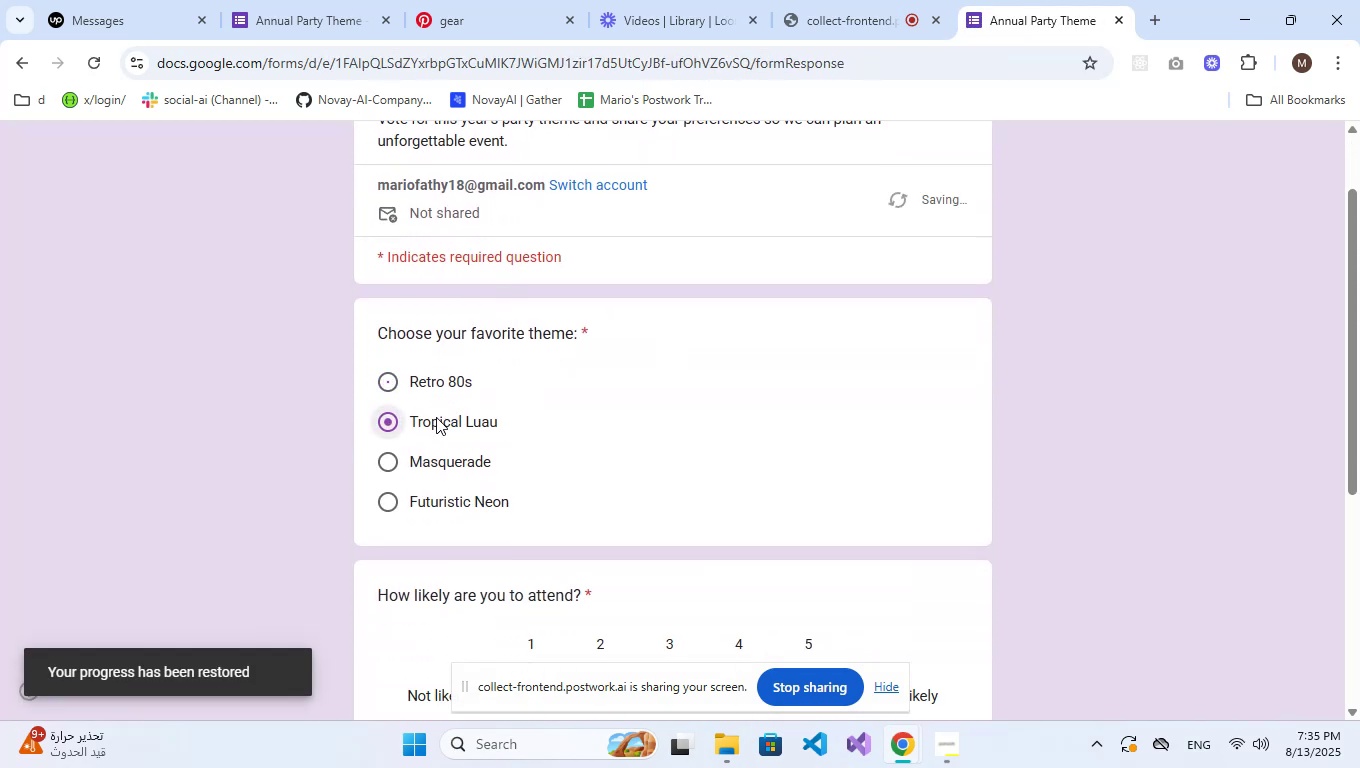 
scroll: coordinate [467, 448], scroll_direction: down, amount: 3.0
 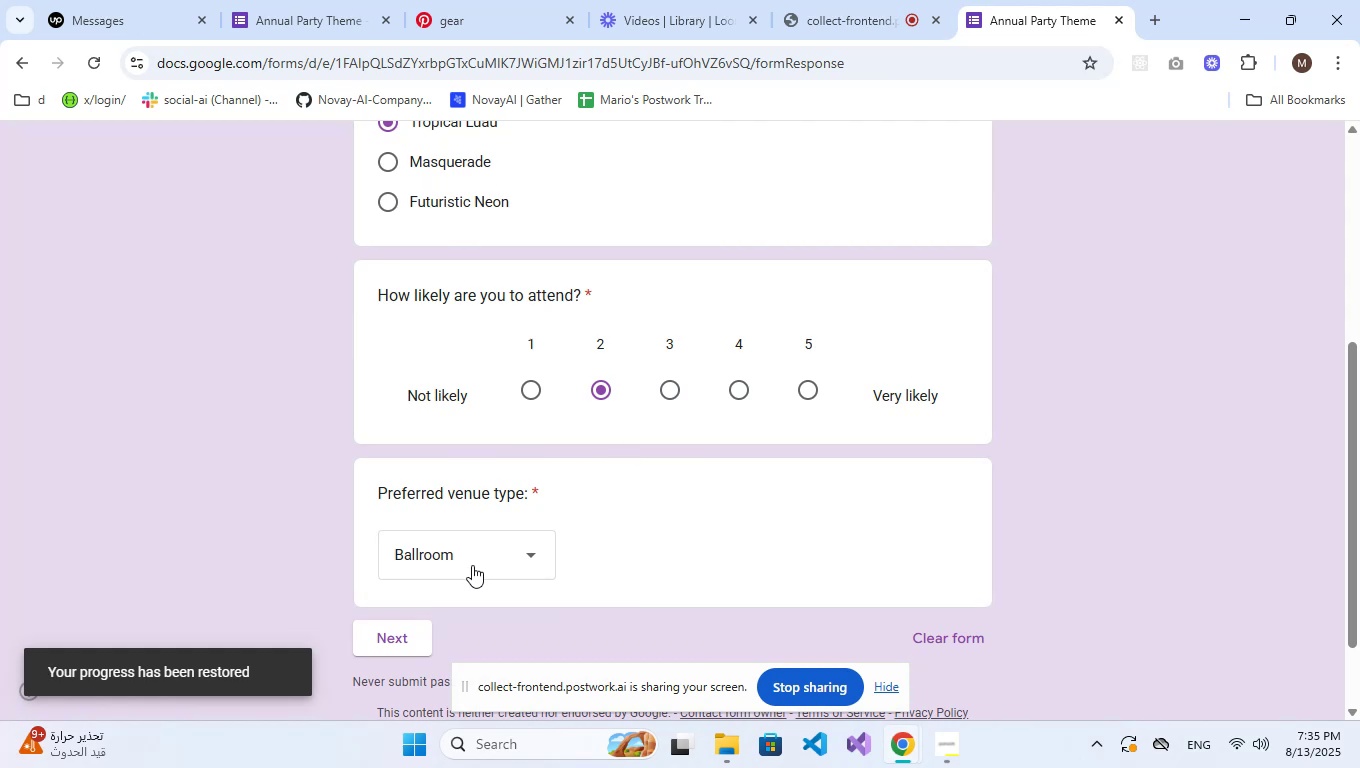 
left_click([410, 629])
 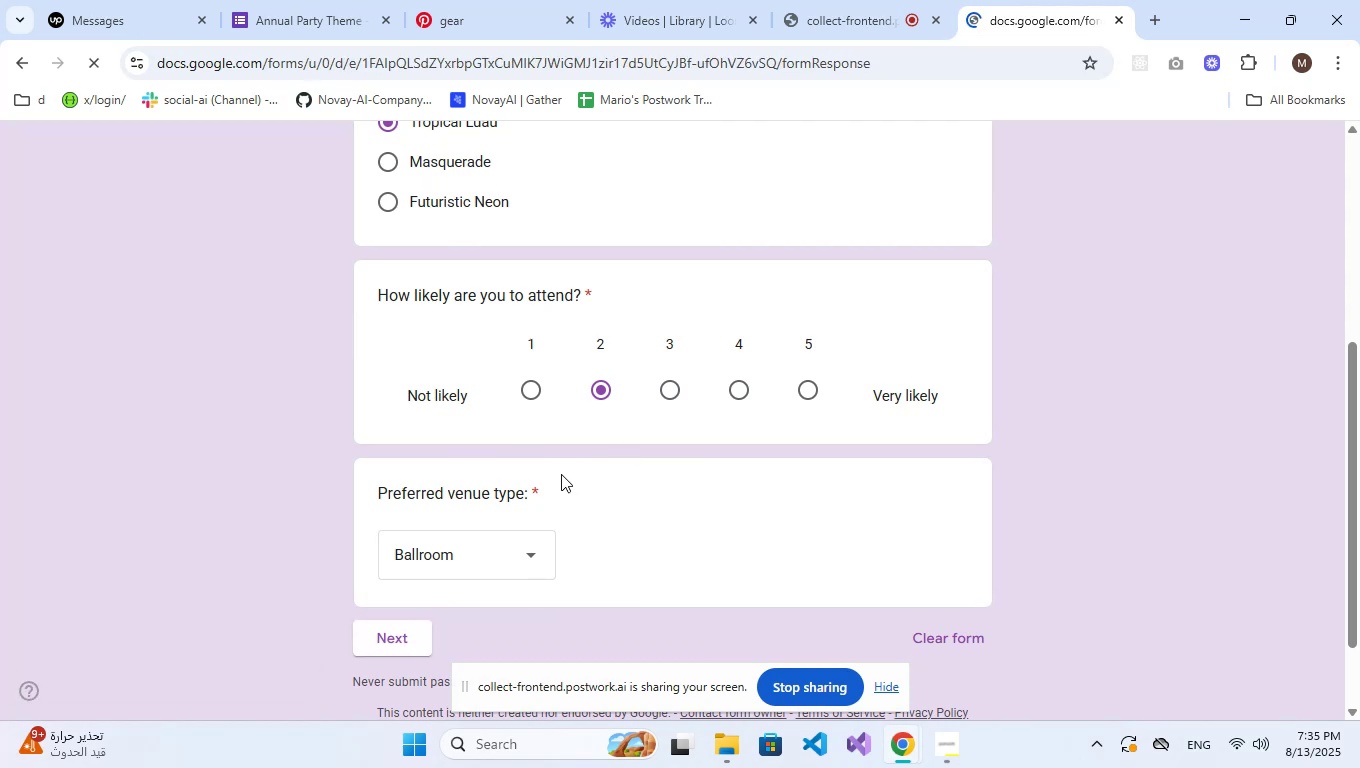 
scroll: coordinate [550, 443], scroll_direction: down, amount: 4.0
 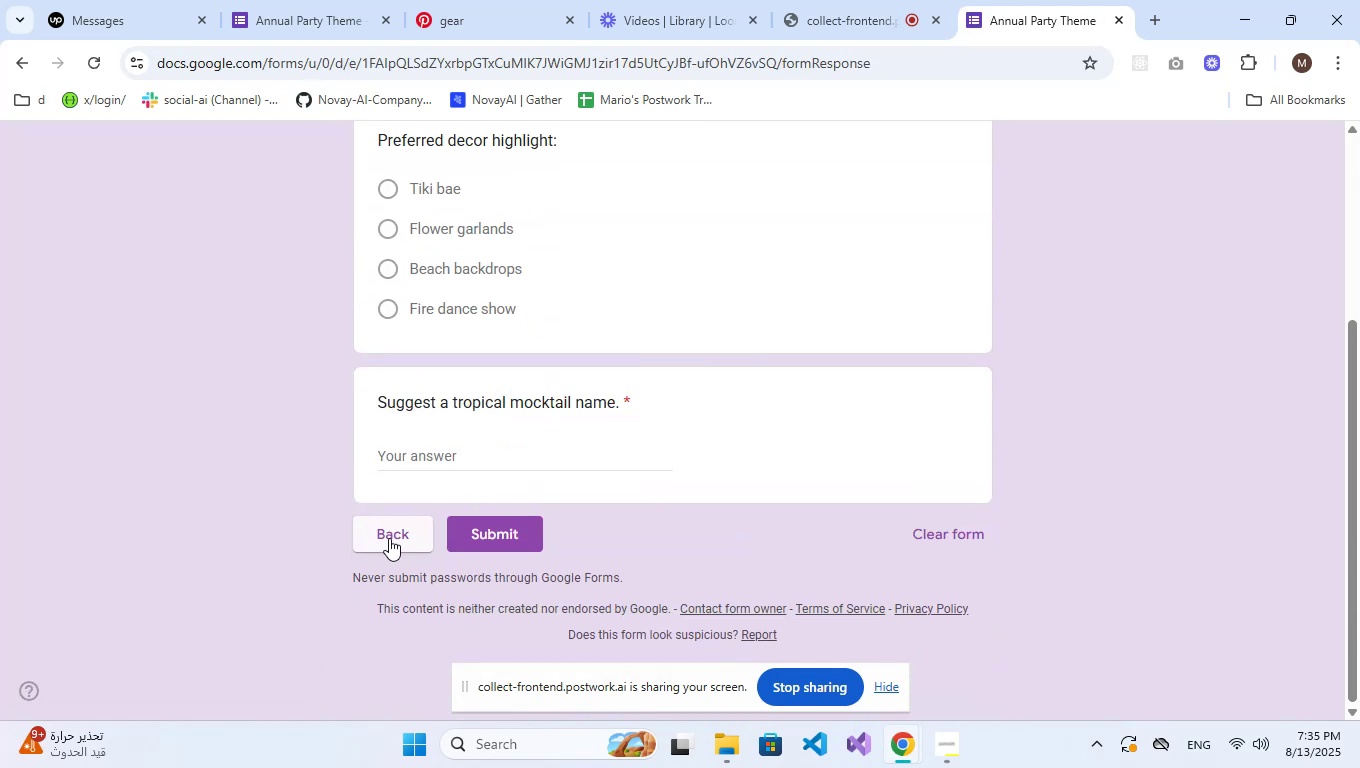 
scroll: coordinate [389, 538], scroll_direction: up, amount: 3.0
 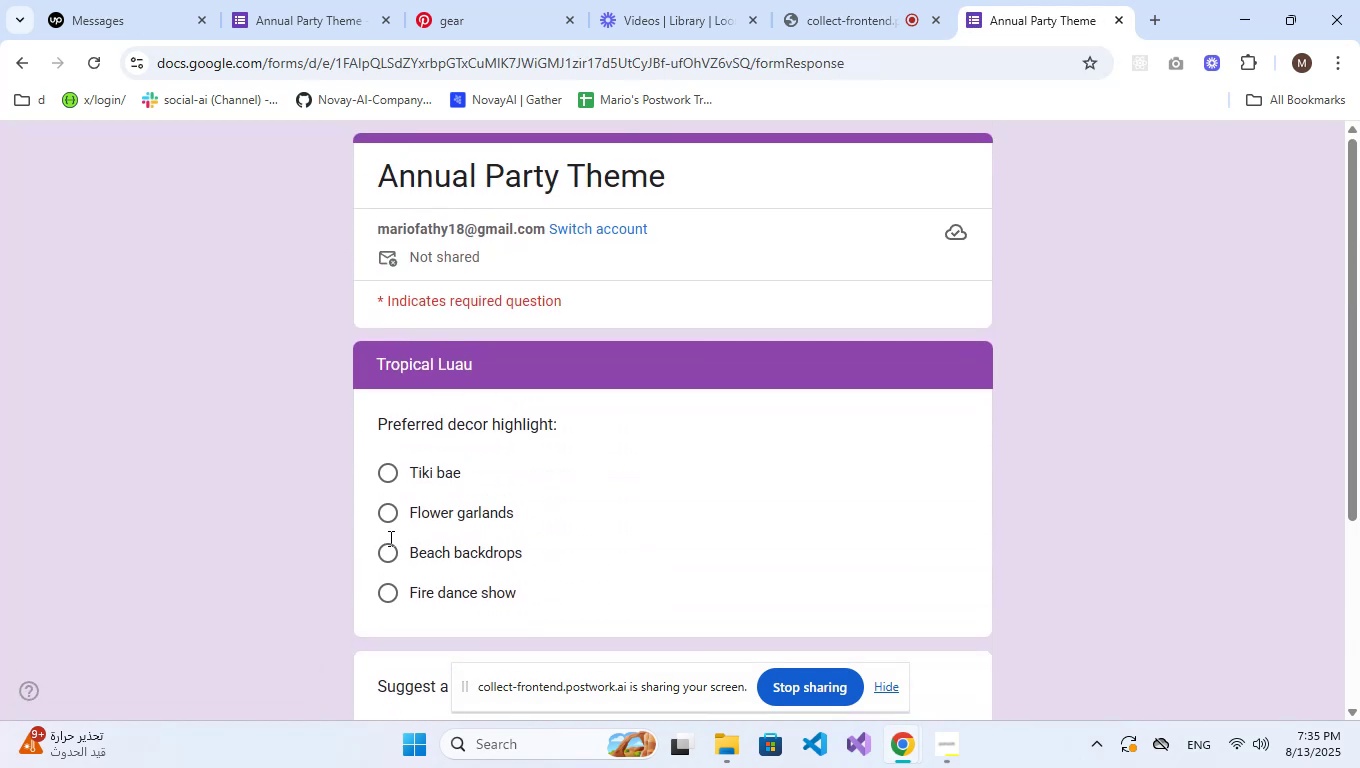 
scroll: coordinate [389, 538], scroll_direction: down, amount: 5.0
 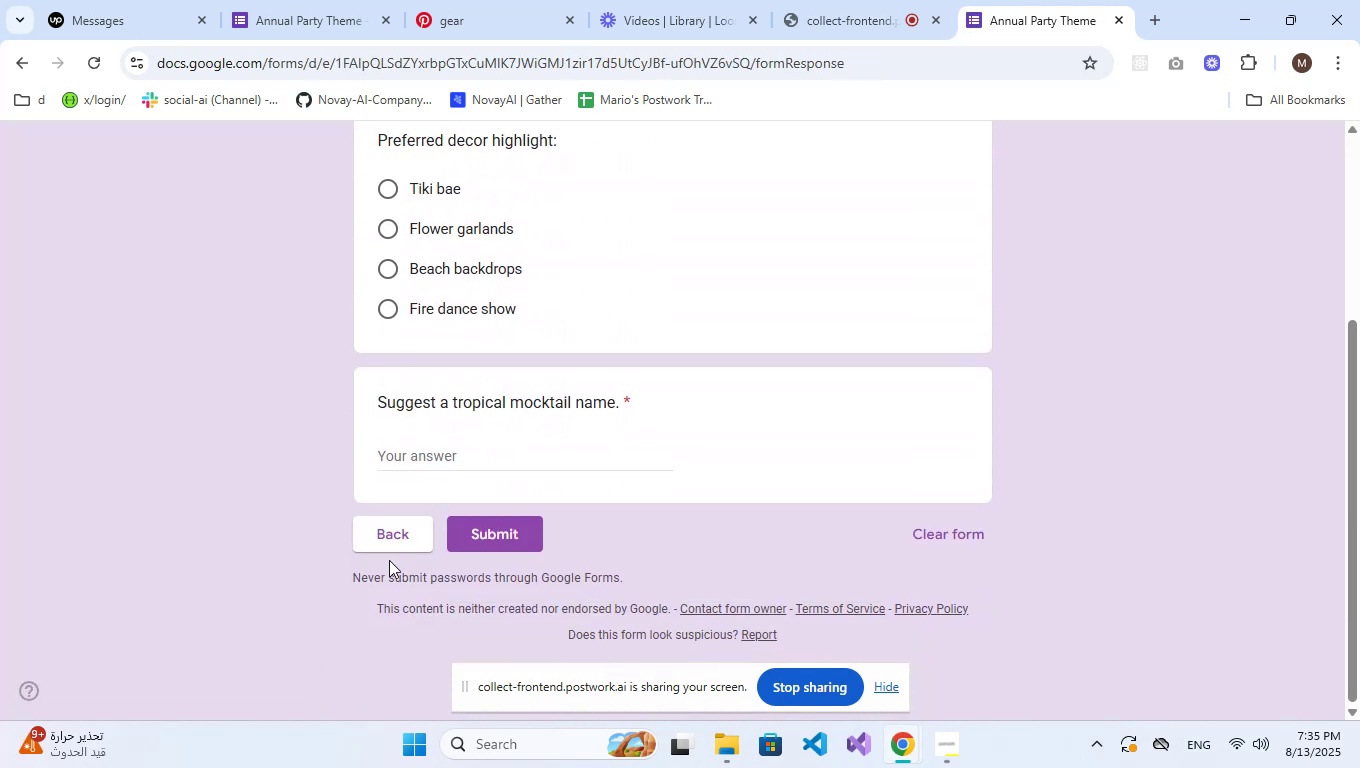 
left_click([398, 535])
 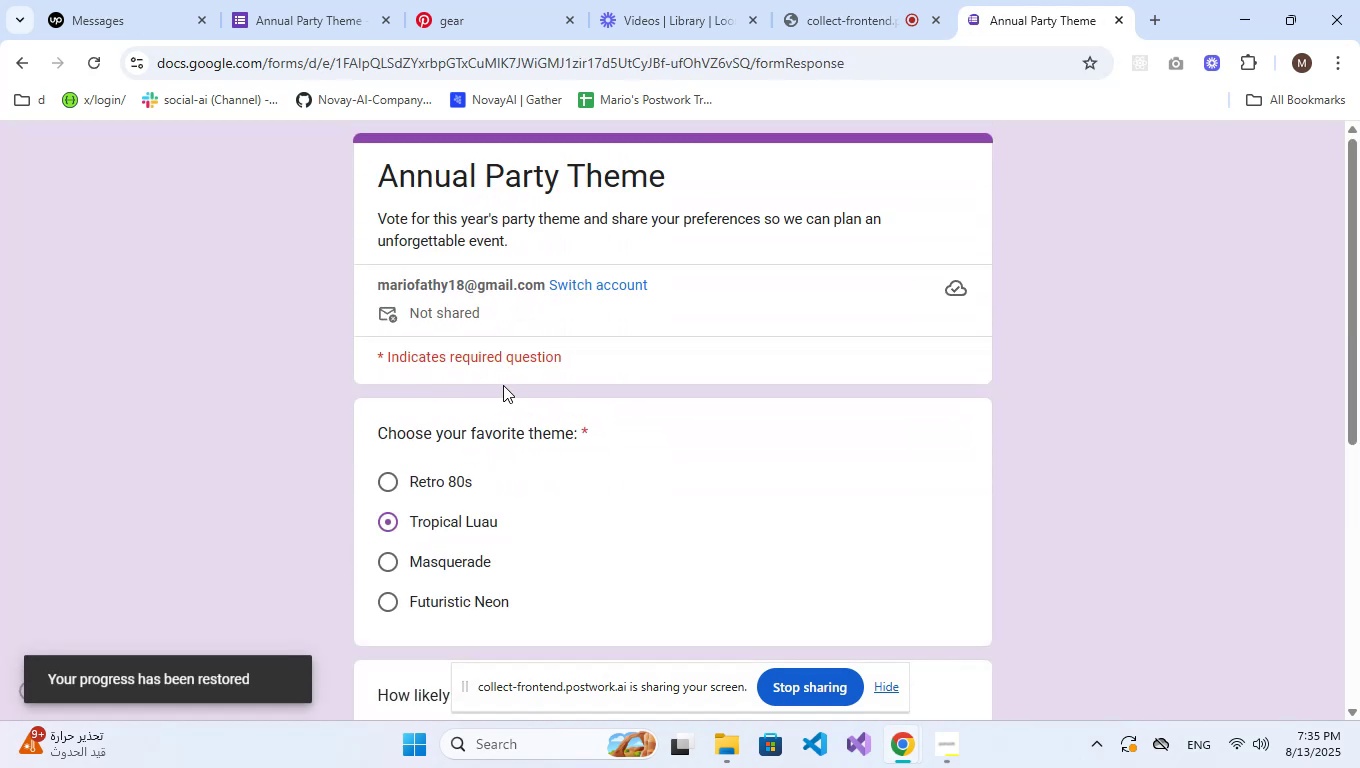 
scroll: coordinate [467, 527], scroll_direction: down, amount: 1.0
 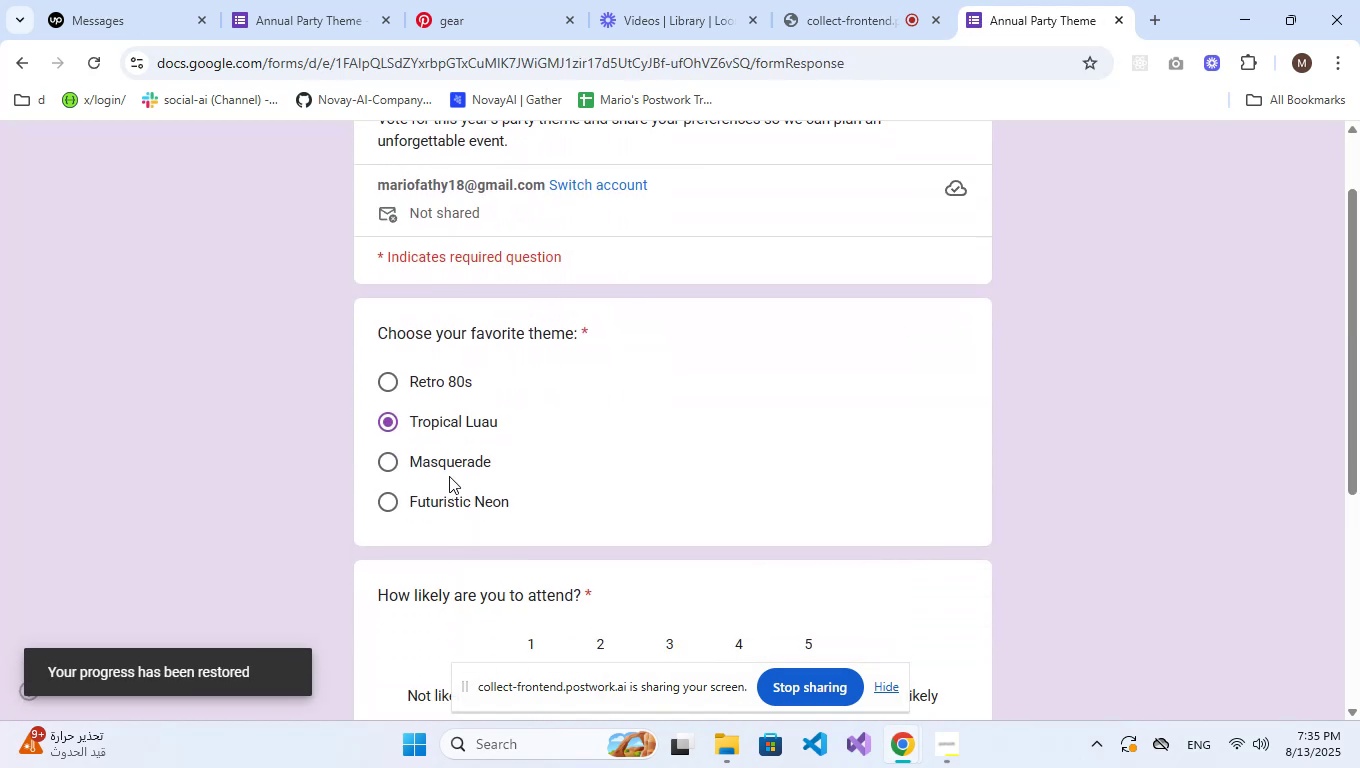 
left_click([449, 464])
 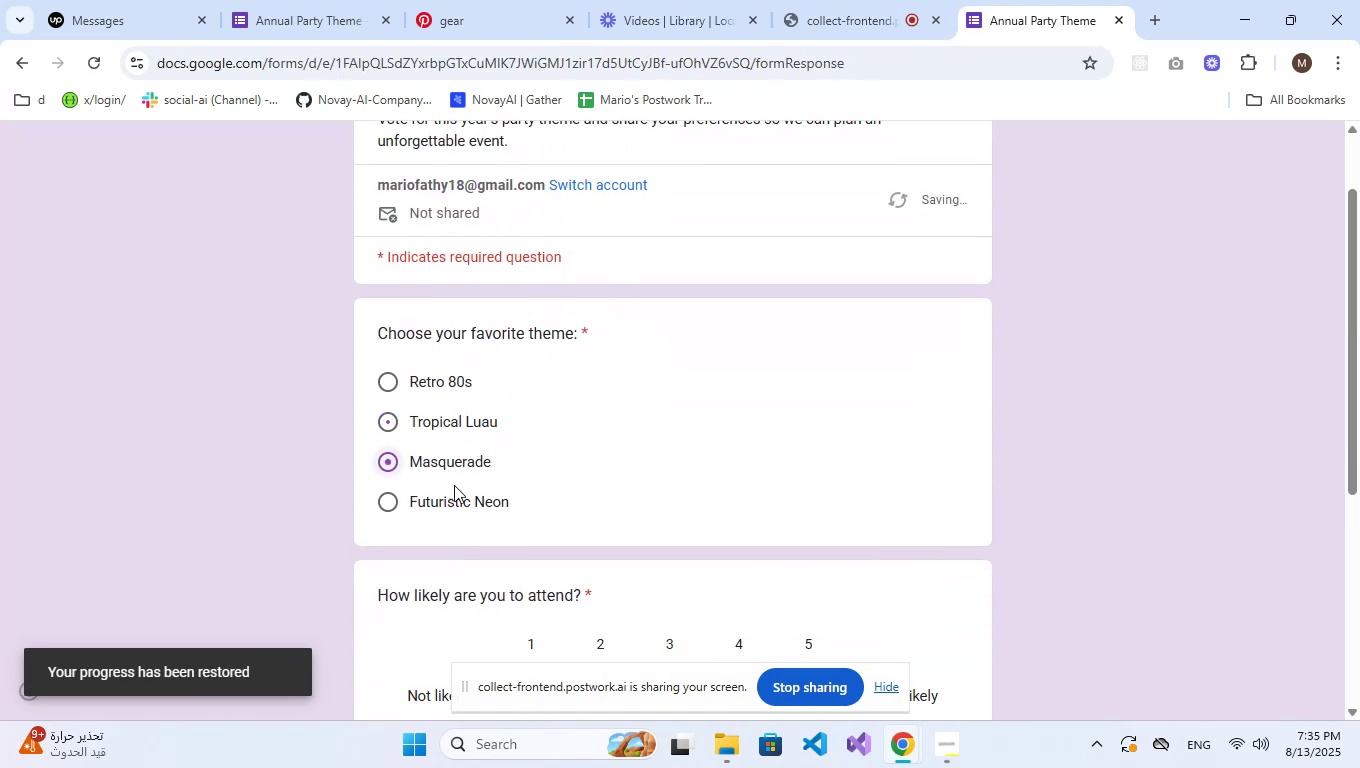 
scroll: coordinate [476, 533], scroll_direction: down, amount: 5.0
 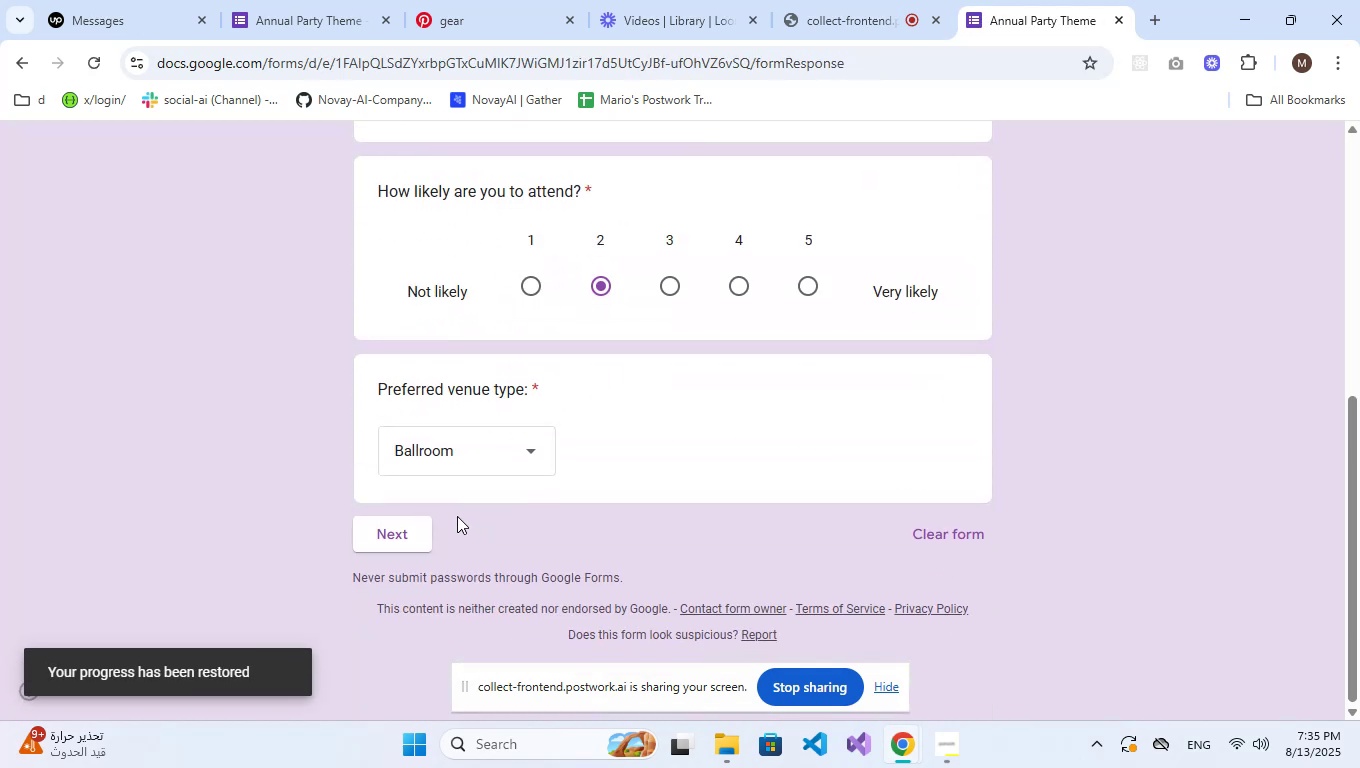 
left_click([399, 535])
 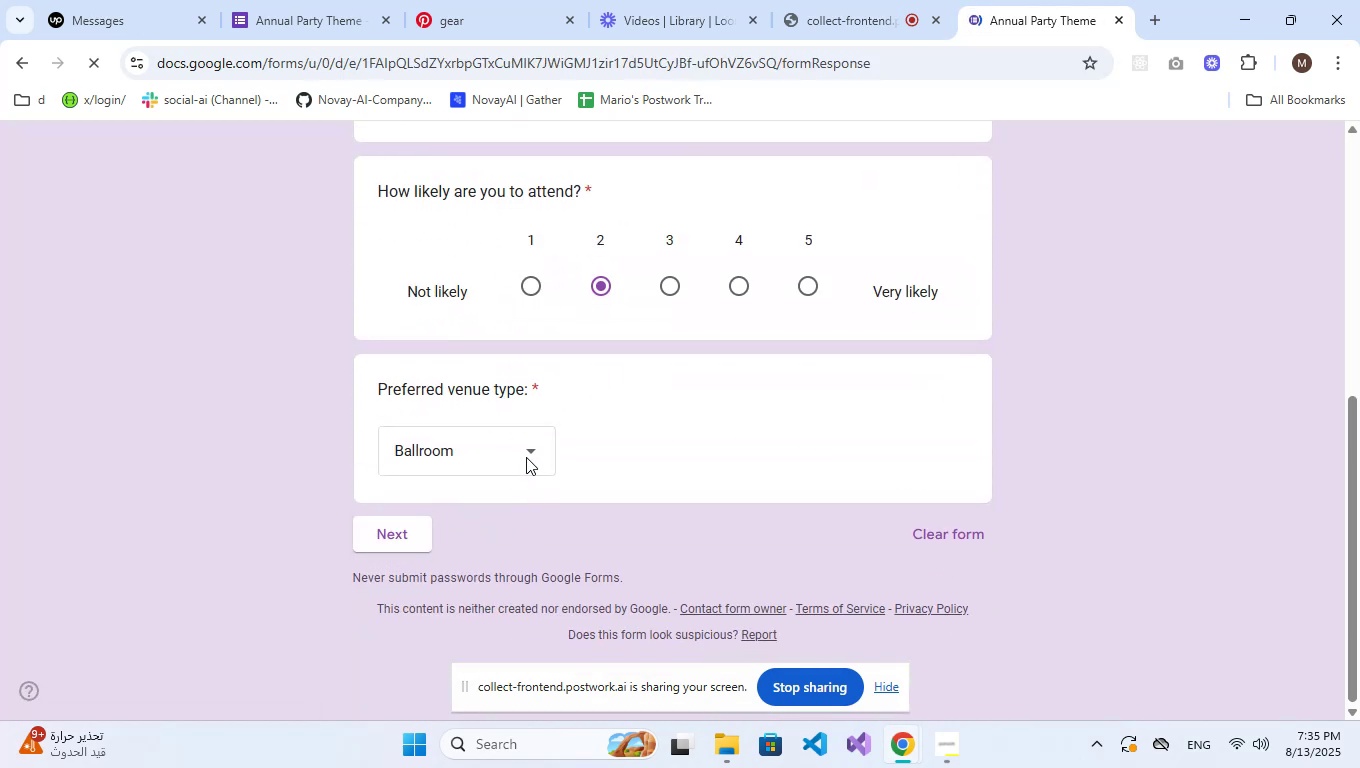 
scroll: coordinate [501, 431], scroll_direction: down, amount: 5.0
 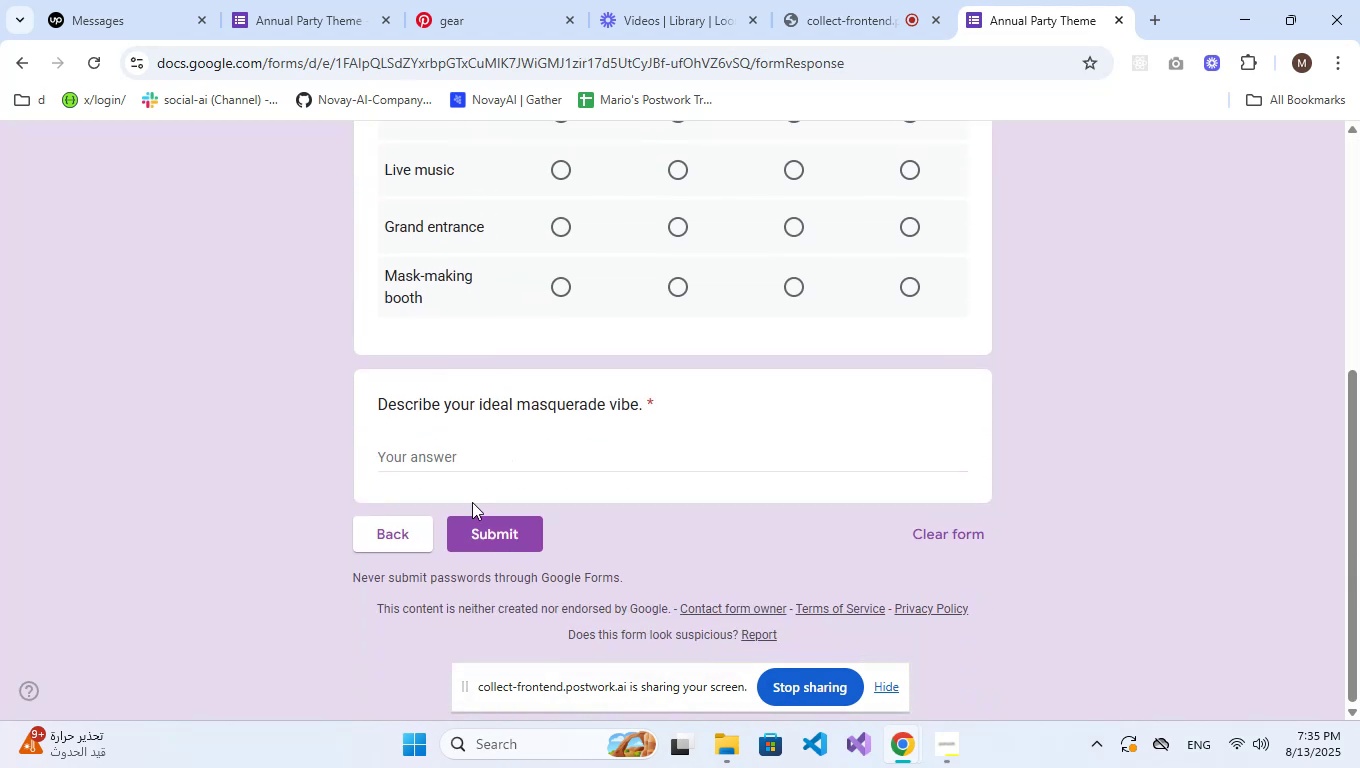 
left_click([401, 527])
 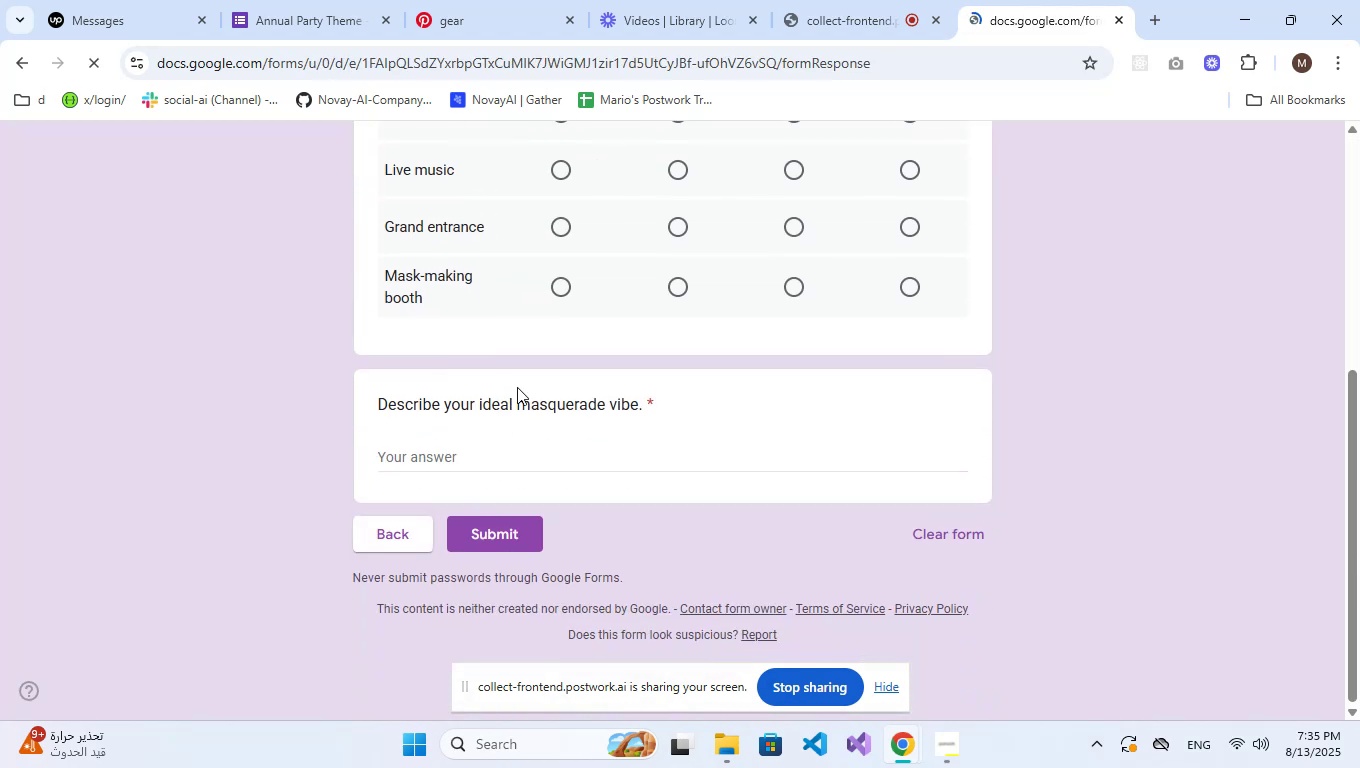 
scroll: coordinate [459, 445], scroll_direction: down, amount: 4.0
 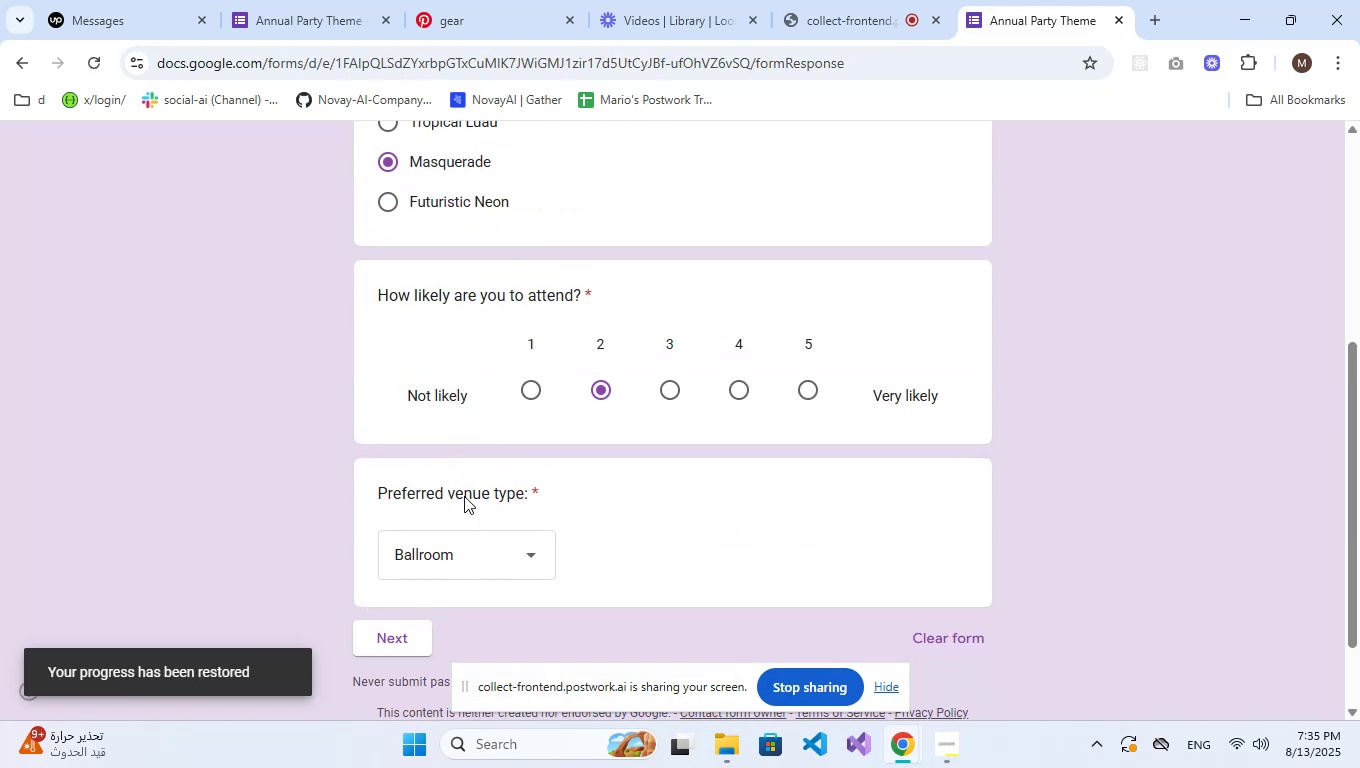 
left_click([471, 209])
 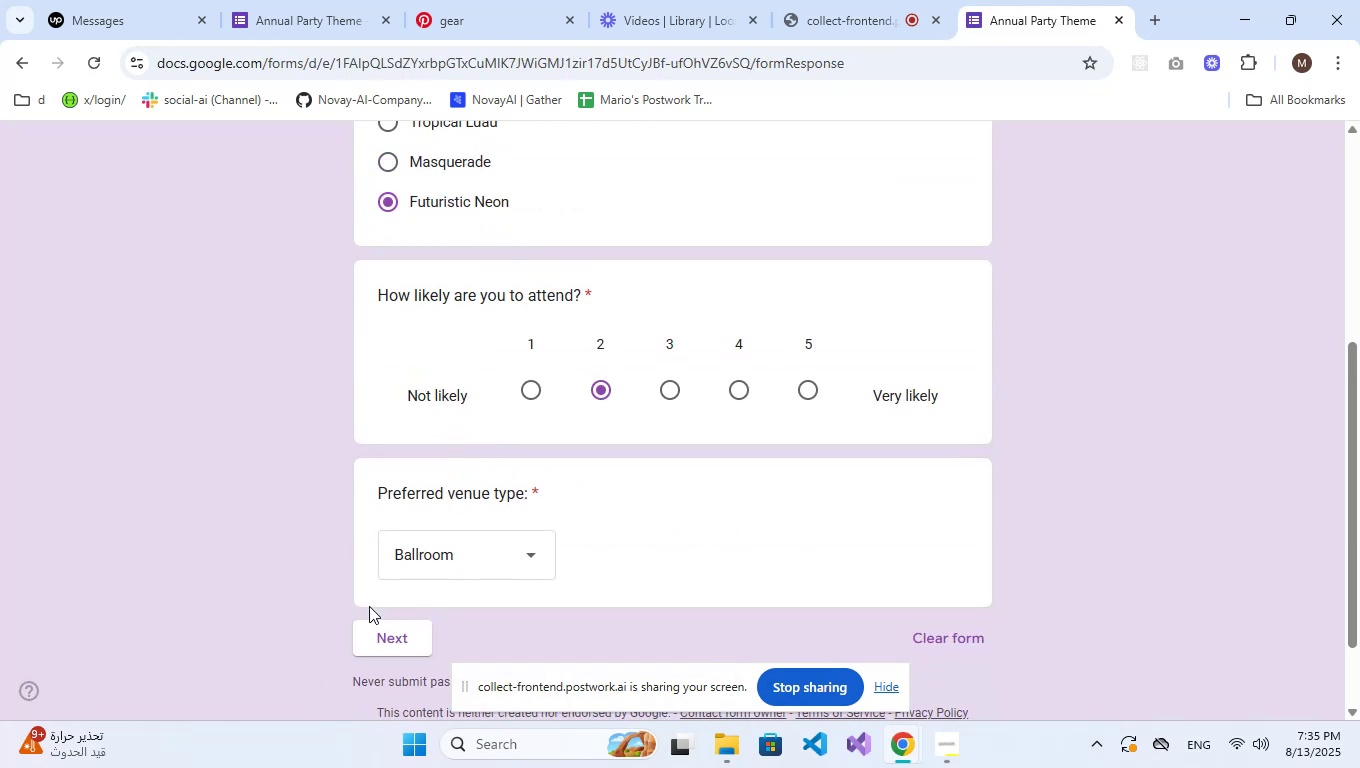 
left_click([379, 641])
 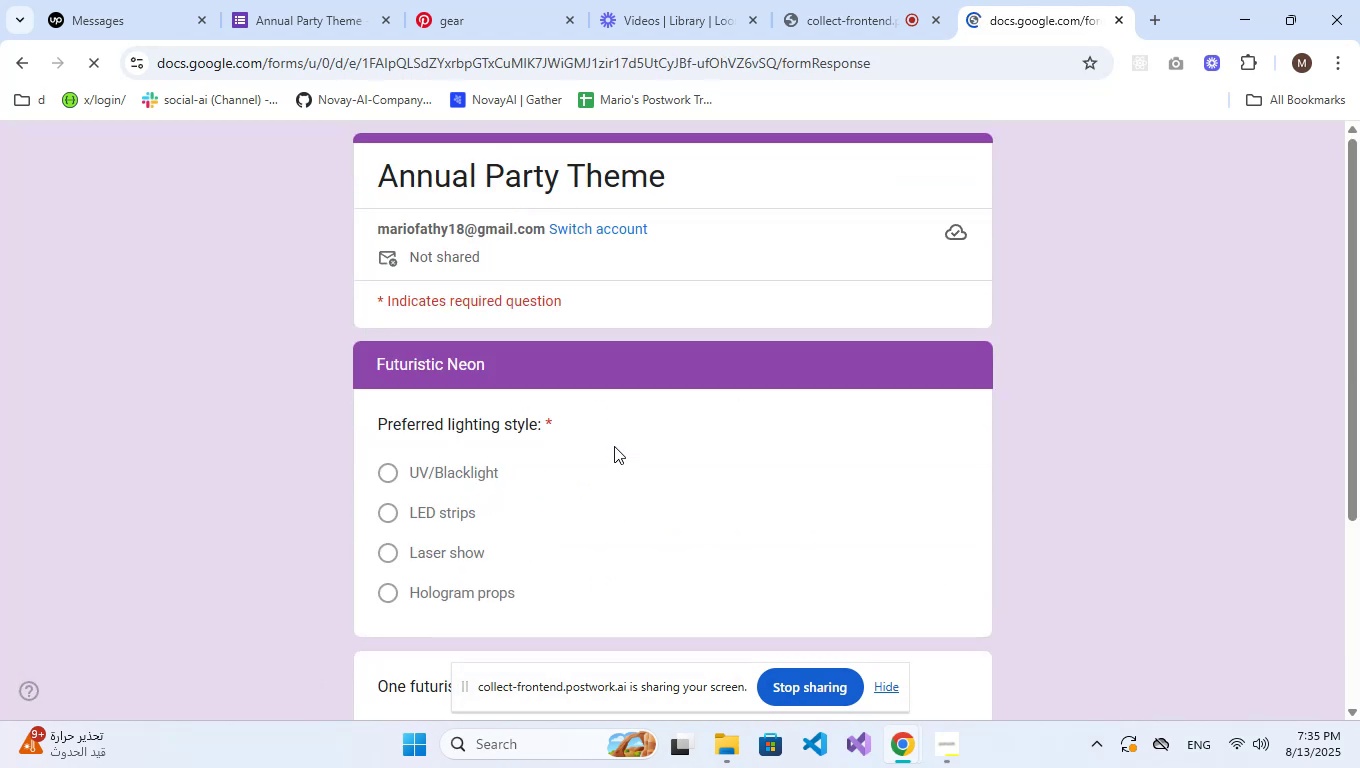 
scroll: coordinate [614, 441], scroll_direction: down, amount: 2.0
 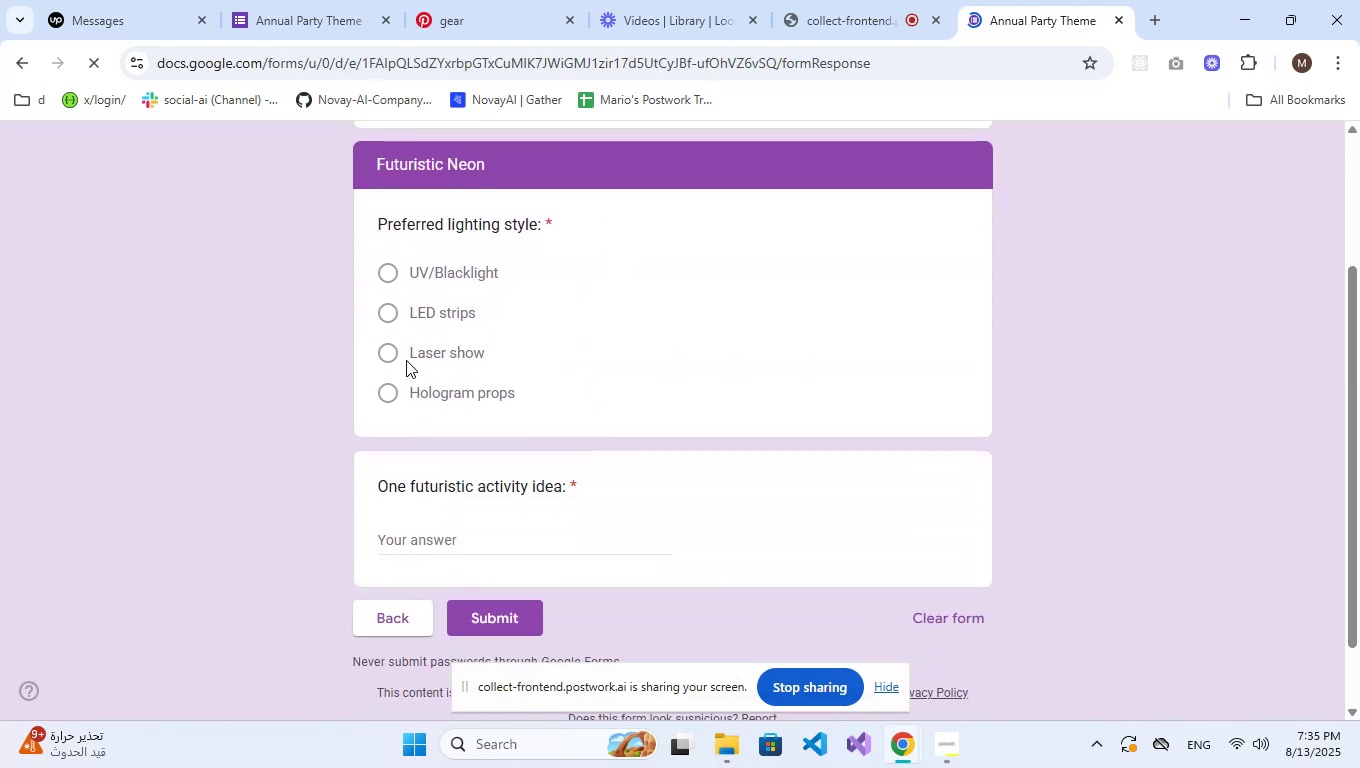 
double_click([432, 356])
 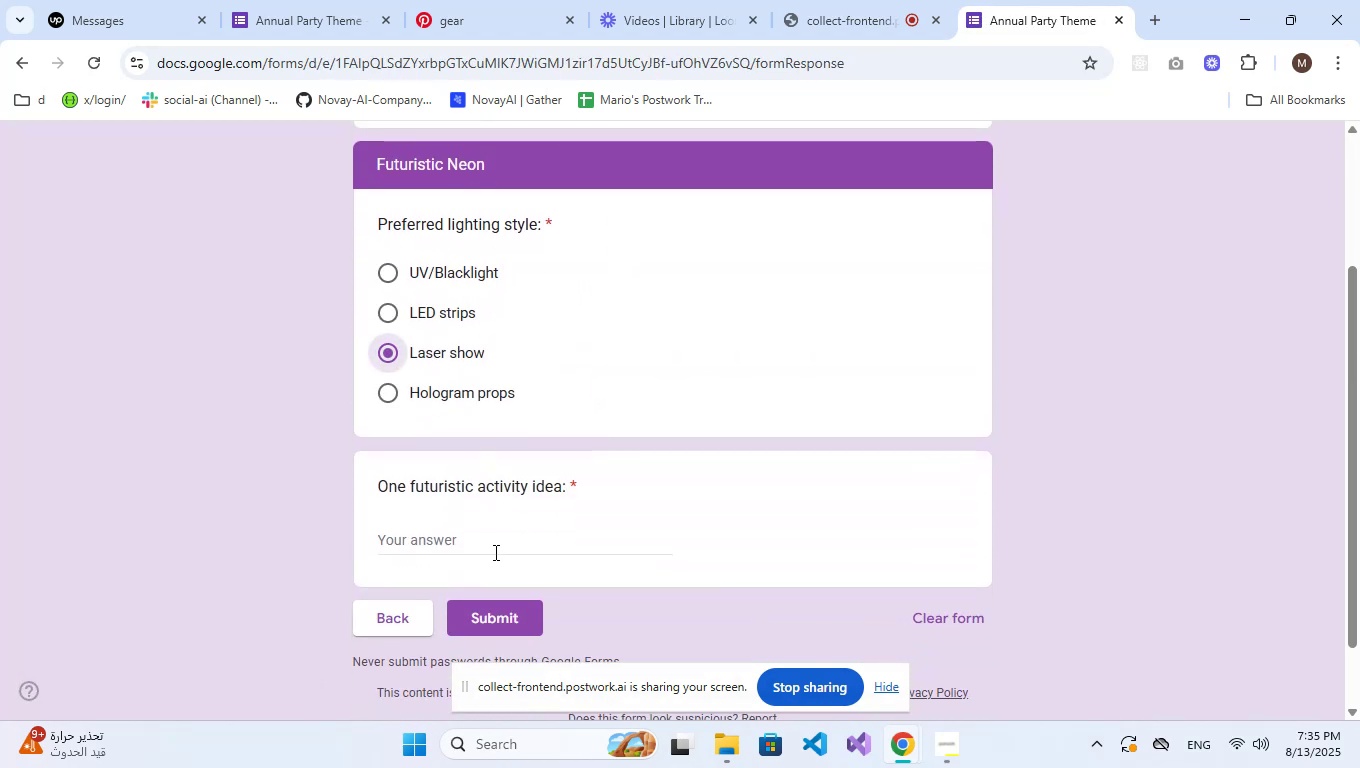 
left_click([494, 552])
 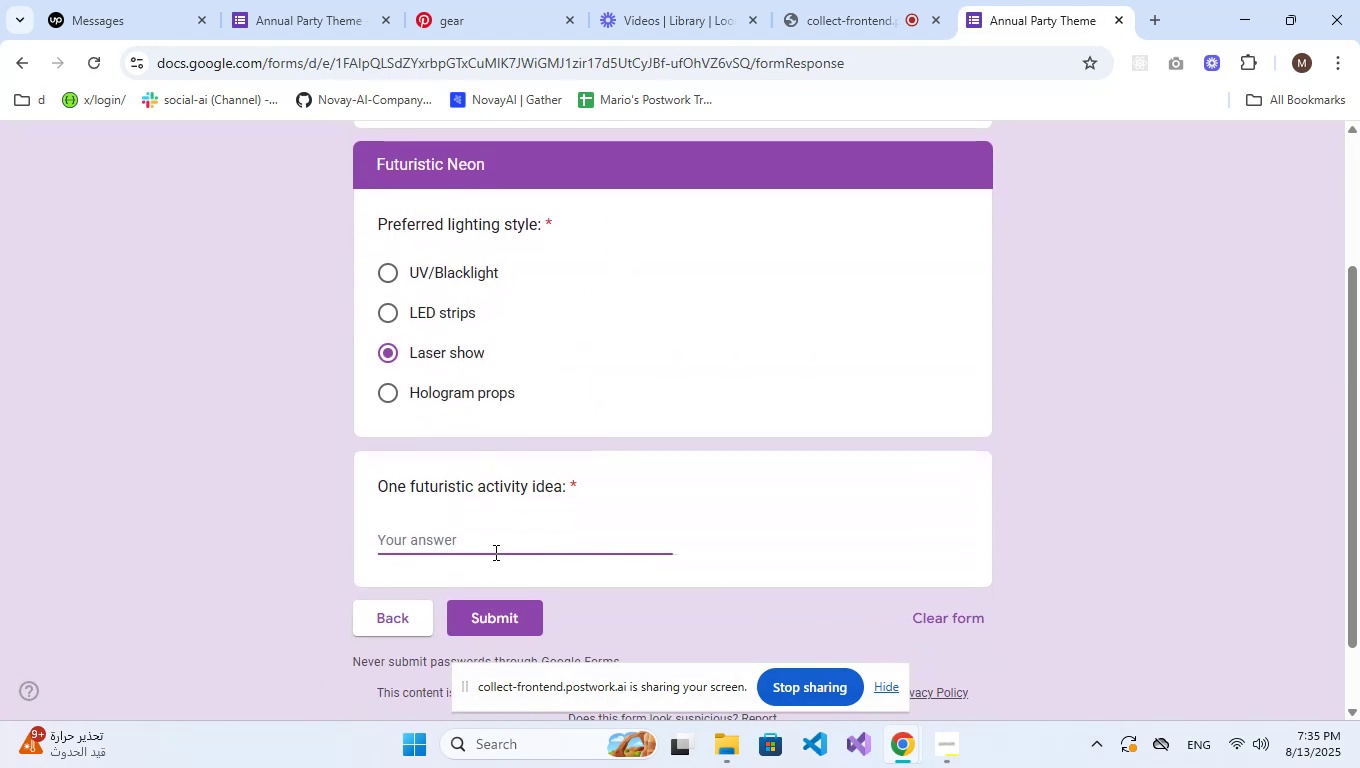 
type(Test)
 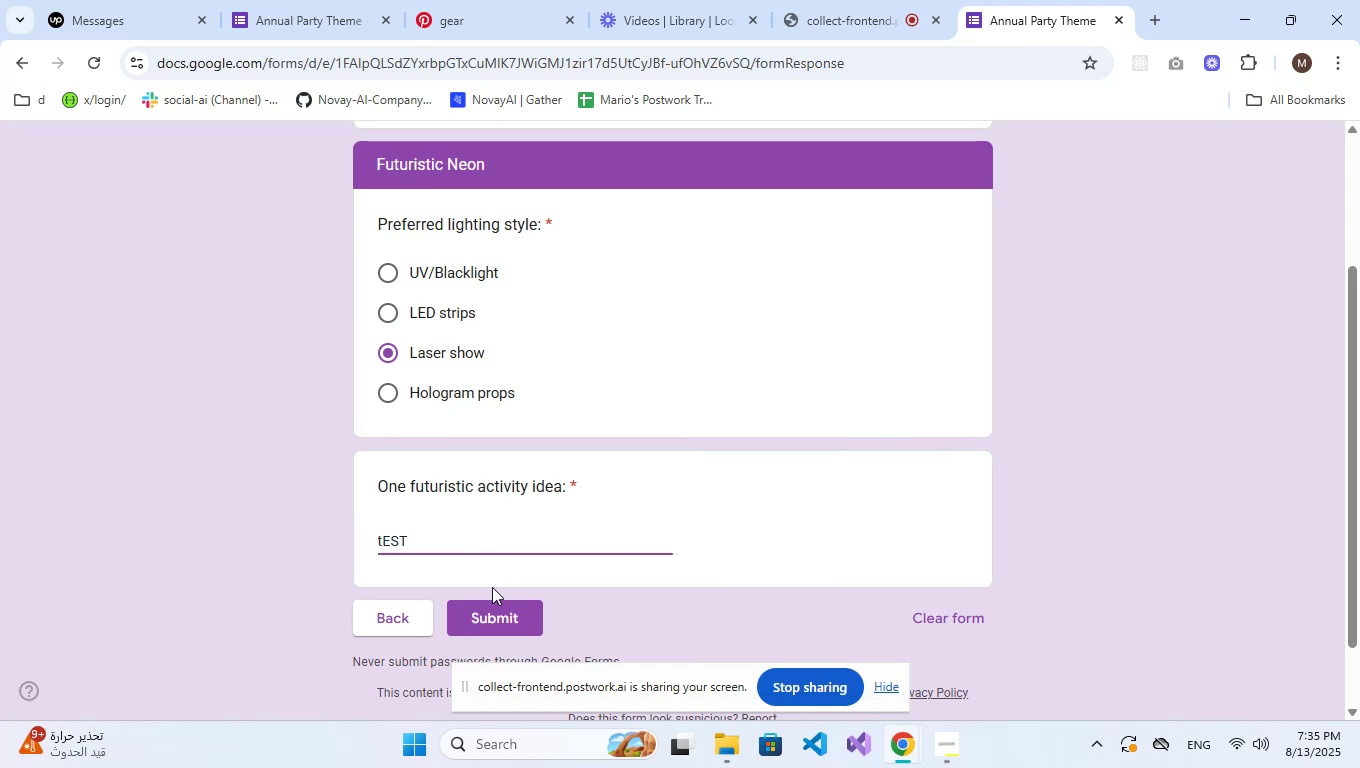 
left_click([516, 625])
 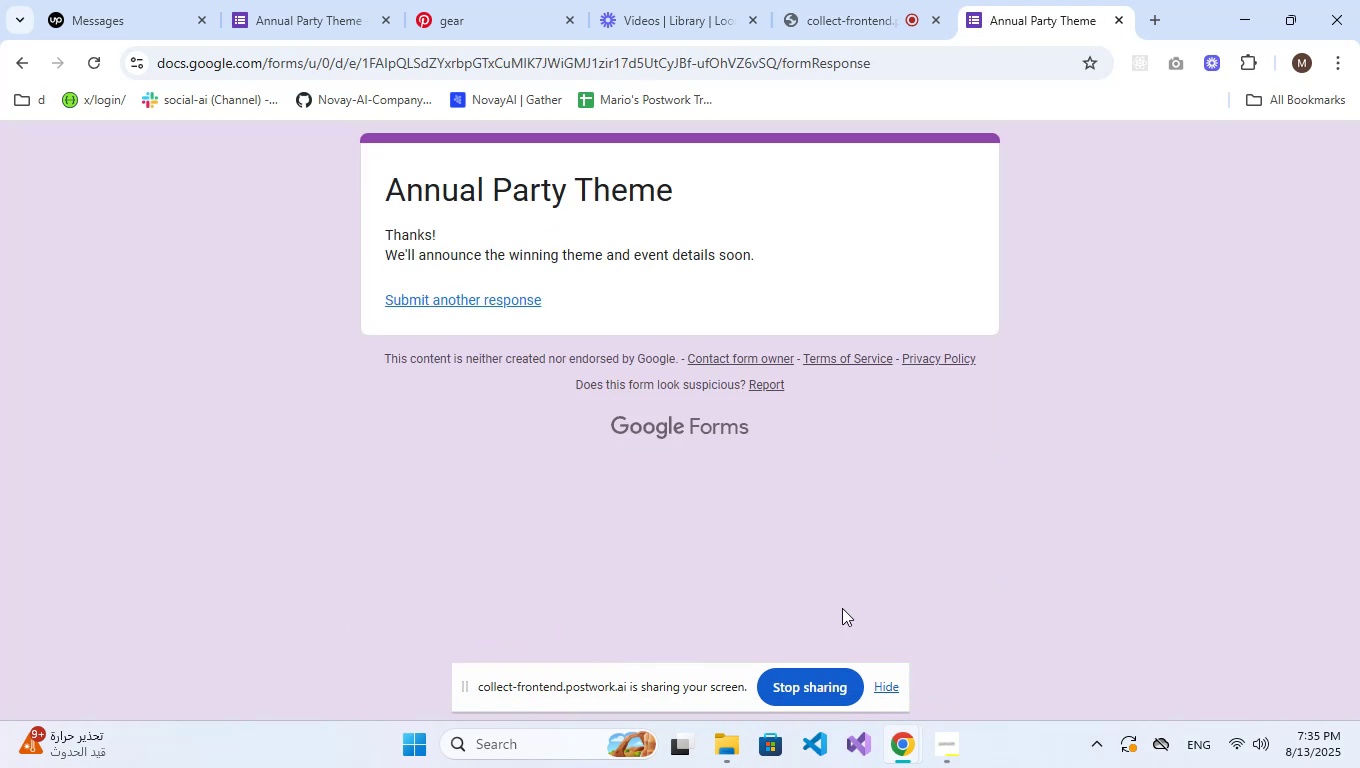 
wait(7.9)
 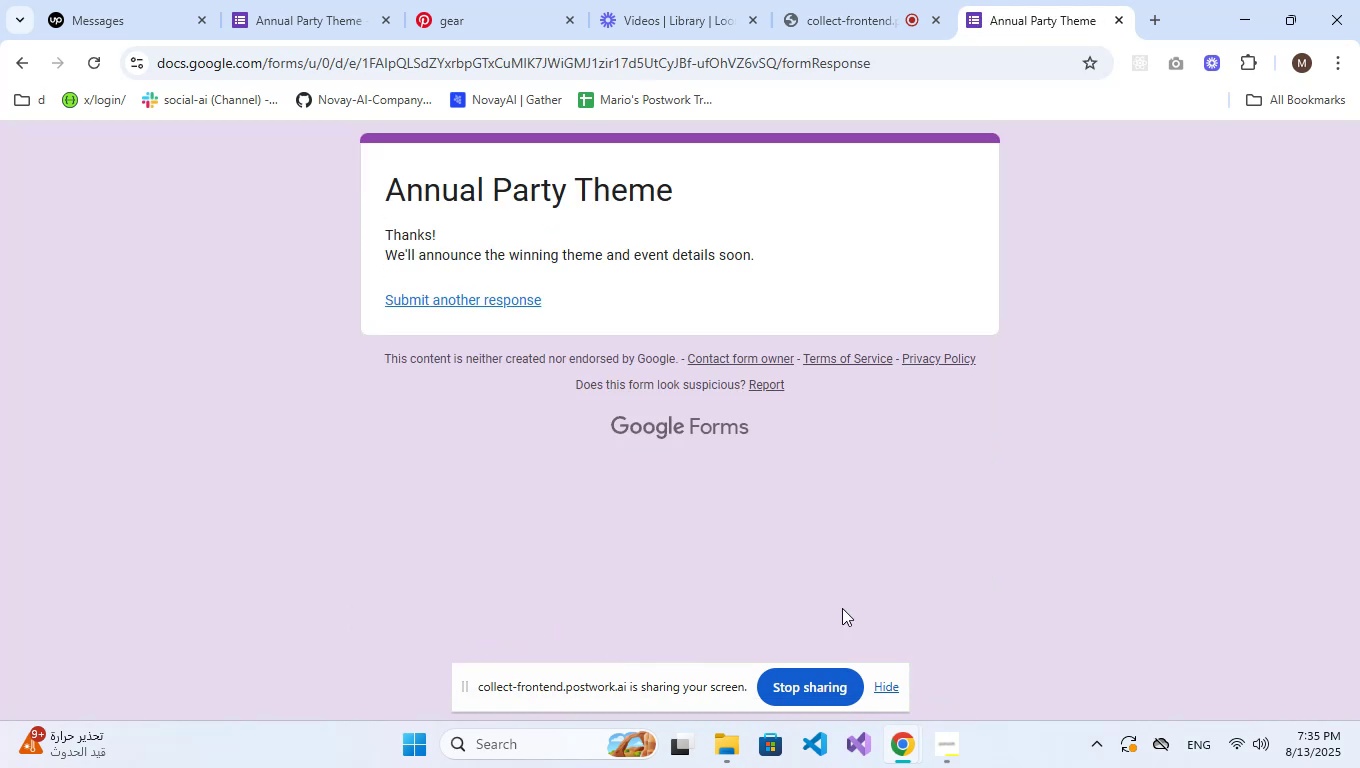 
left_click([1122, 20])
 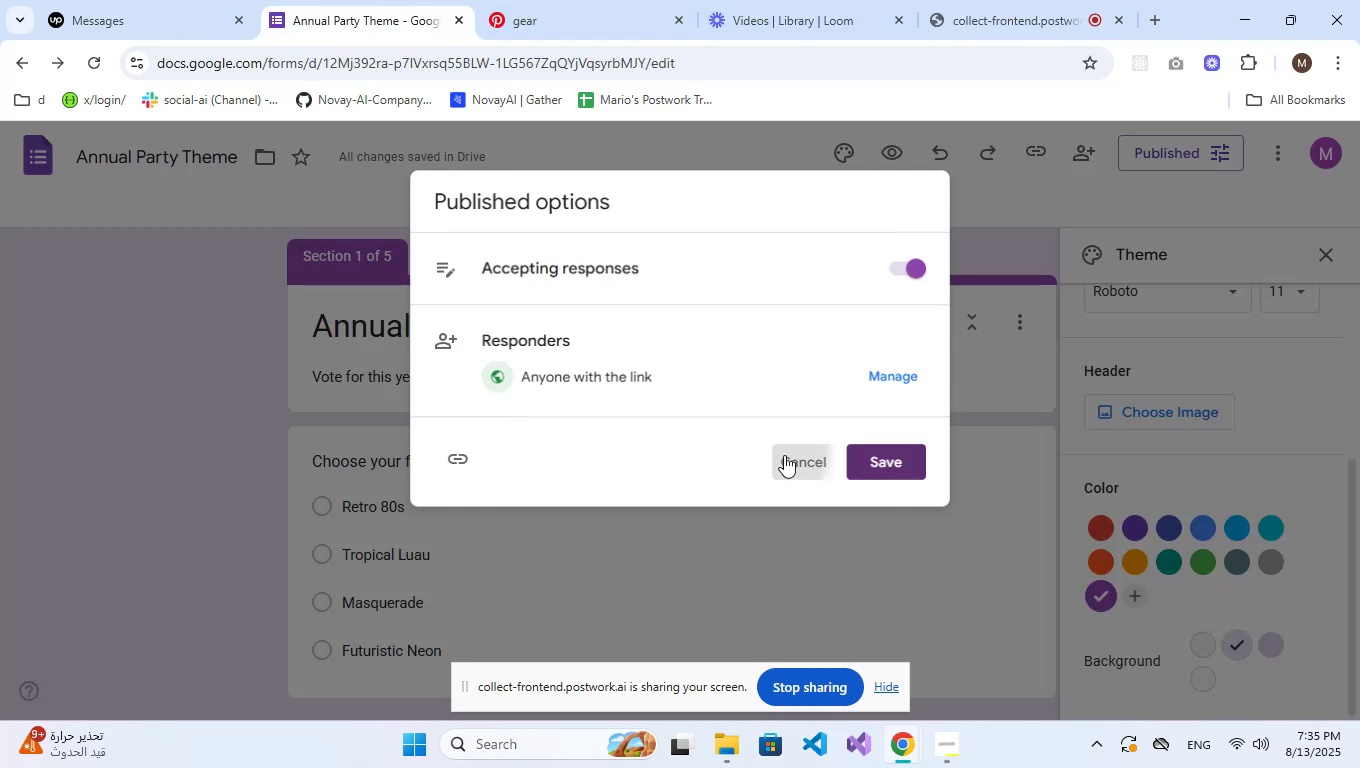 
left_click([668, 213])
 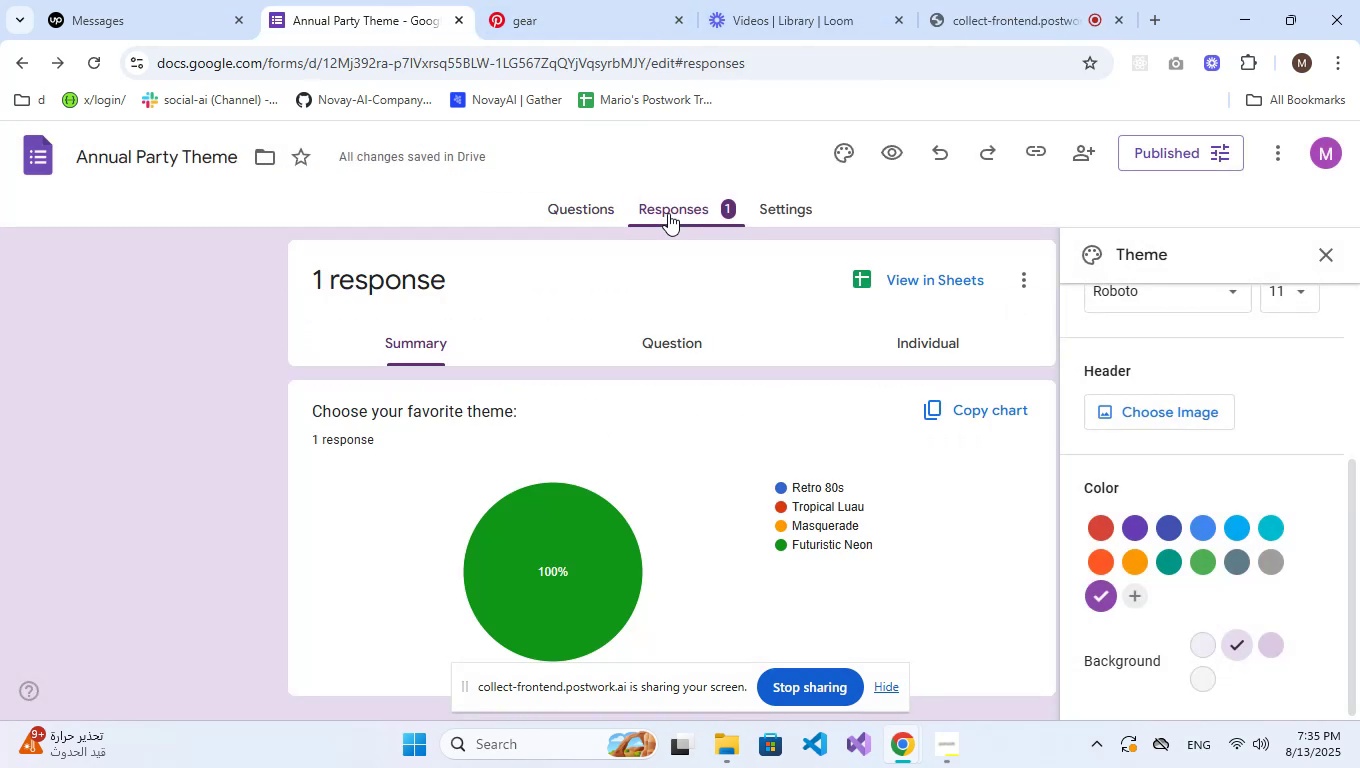 
wait(7.53)
 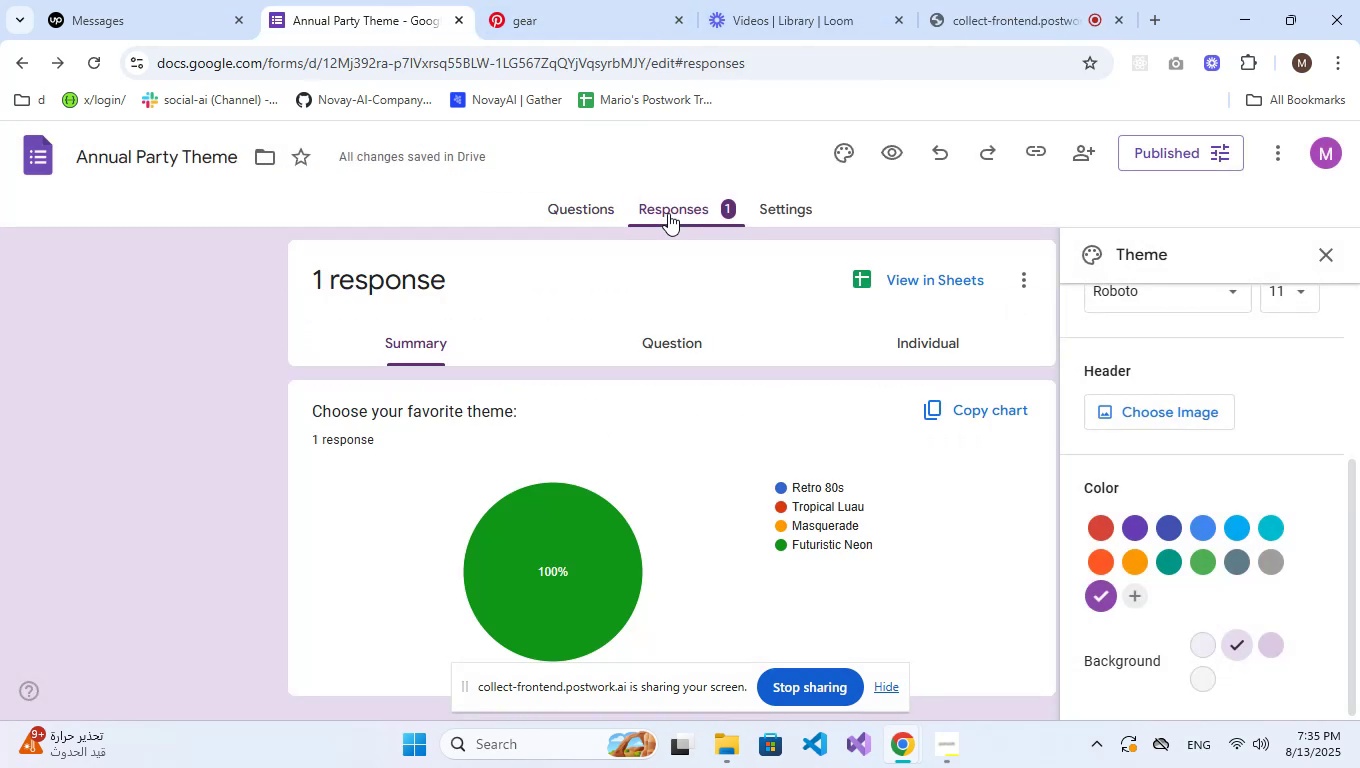 
left_click([36, 166])
 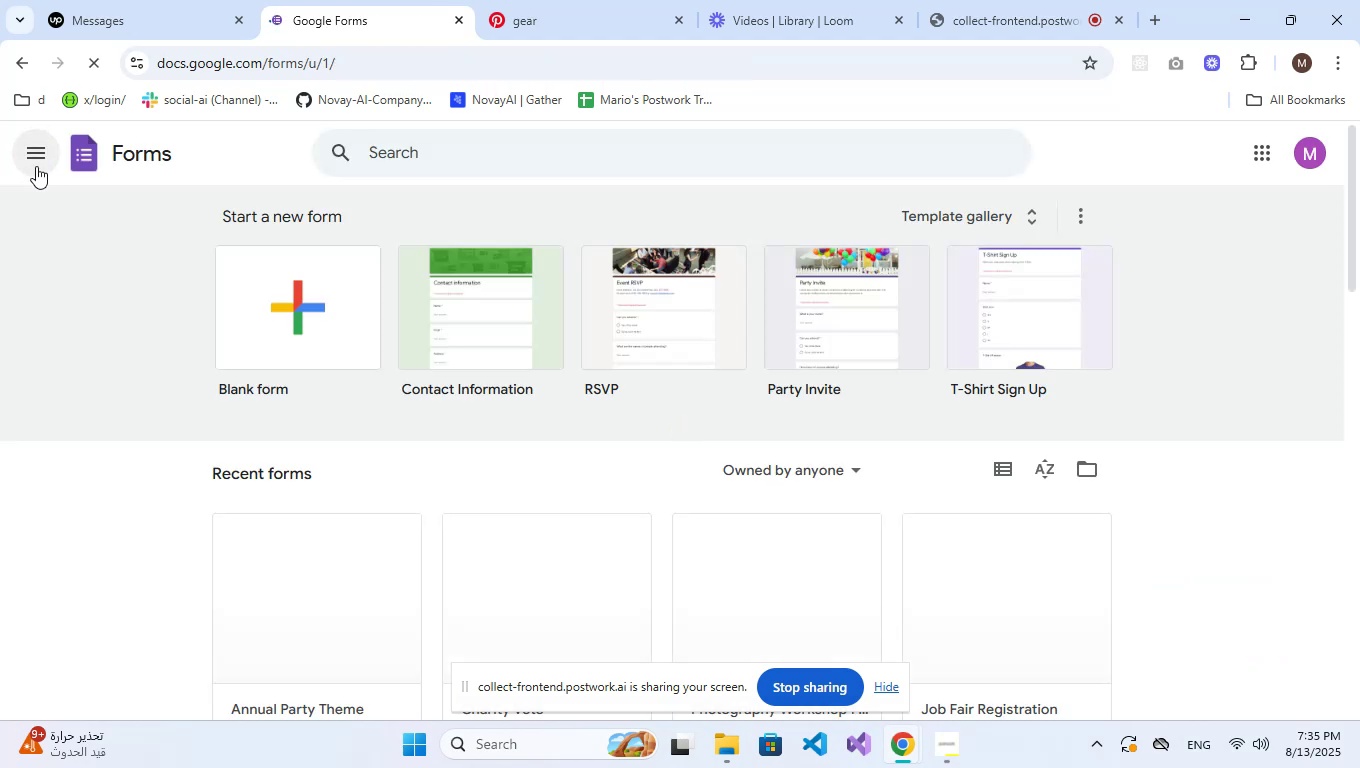 
wait(5.34)
 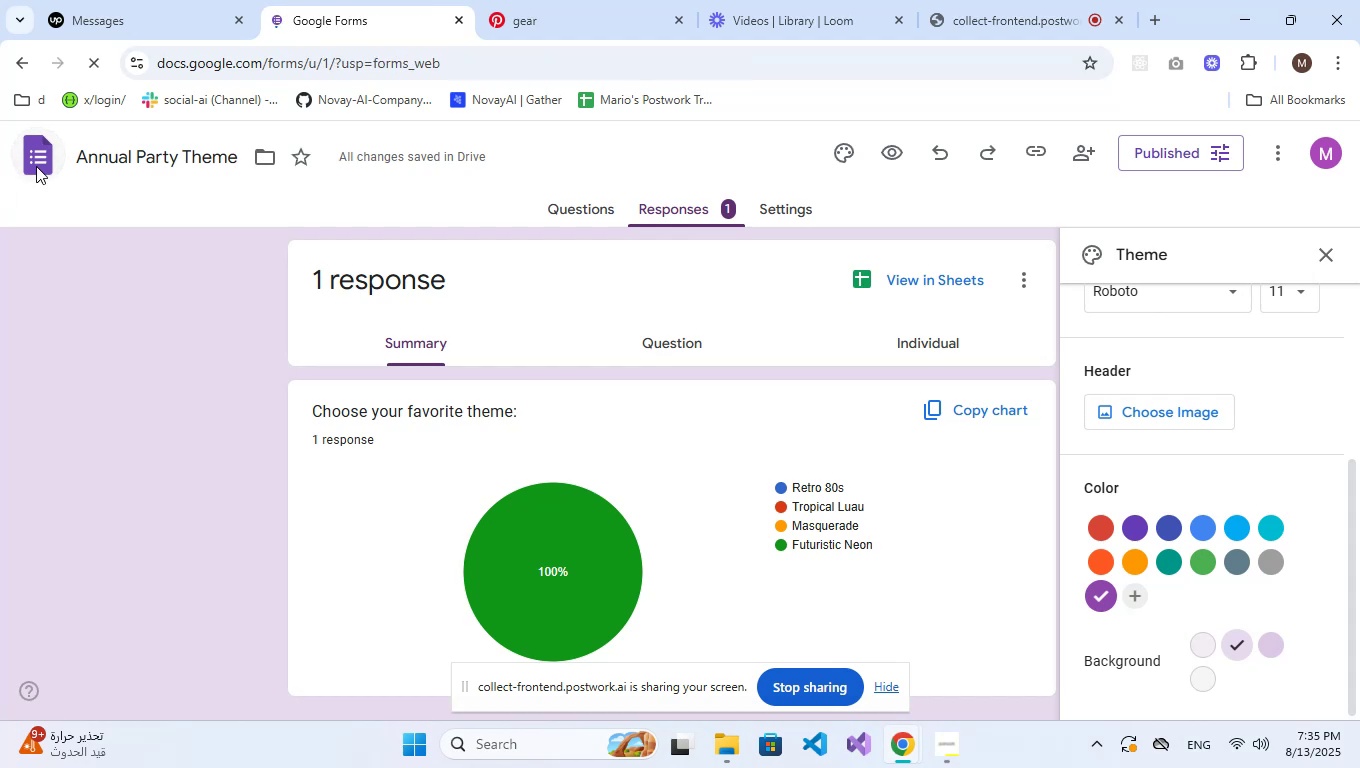 
scroll: coordinate [50, 486], scroll_direction: down, amount: 2.0
 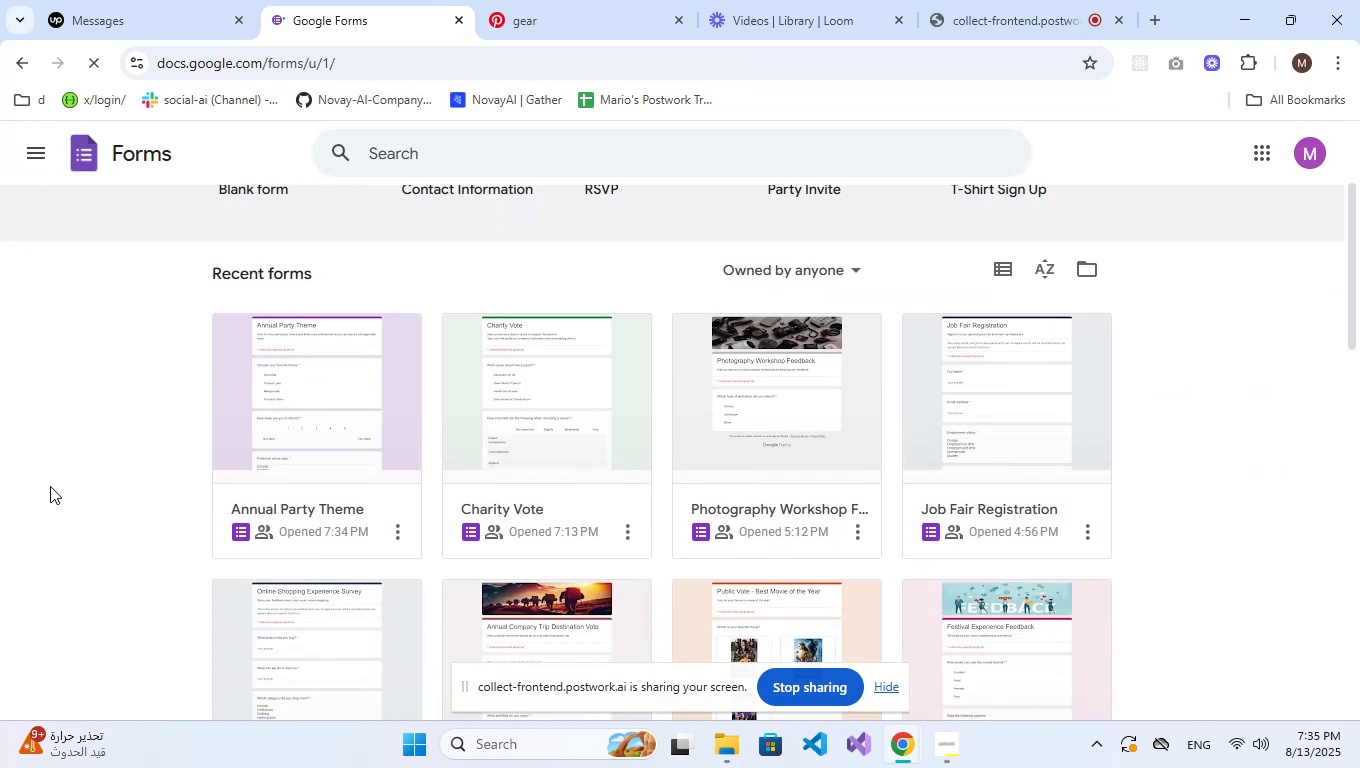 
wait(8.83)
 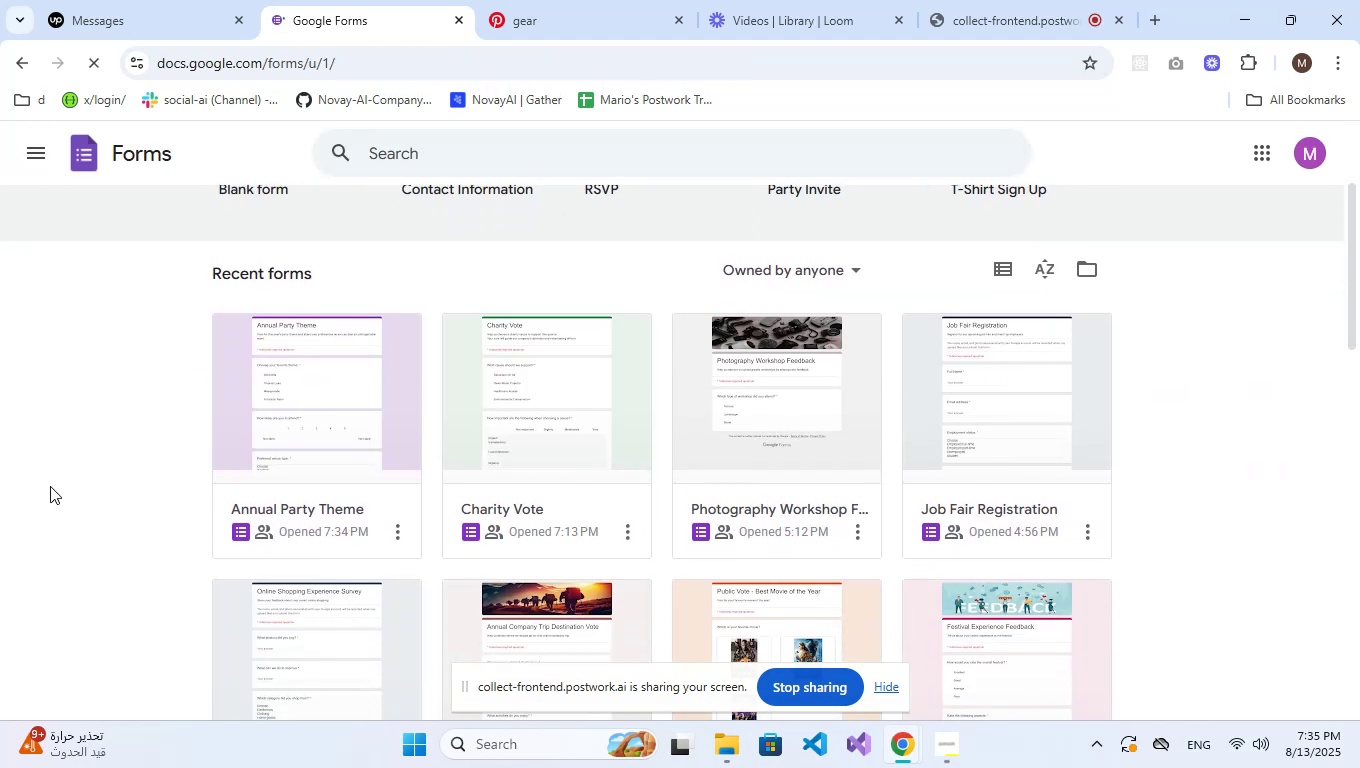 
scroll: coordinate [185, 341], scroll_direction: up, amount: 4.0
 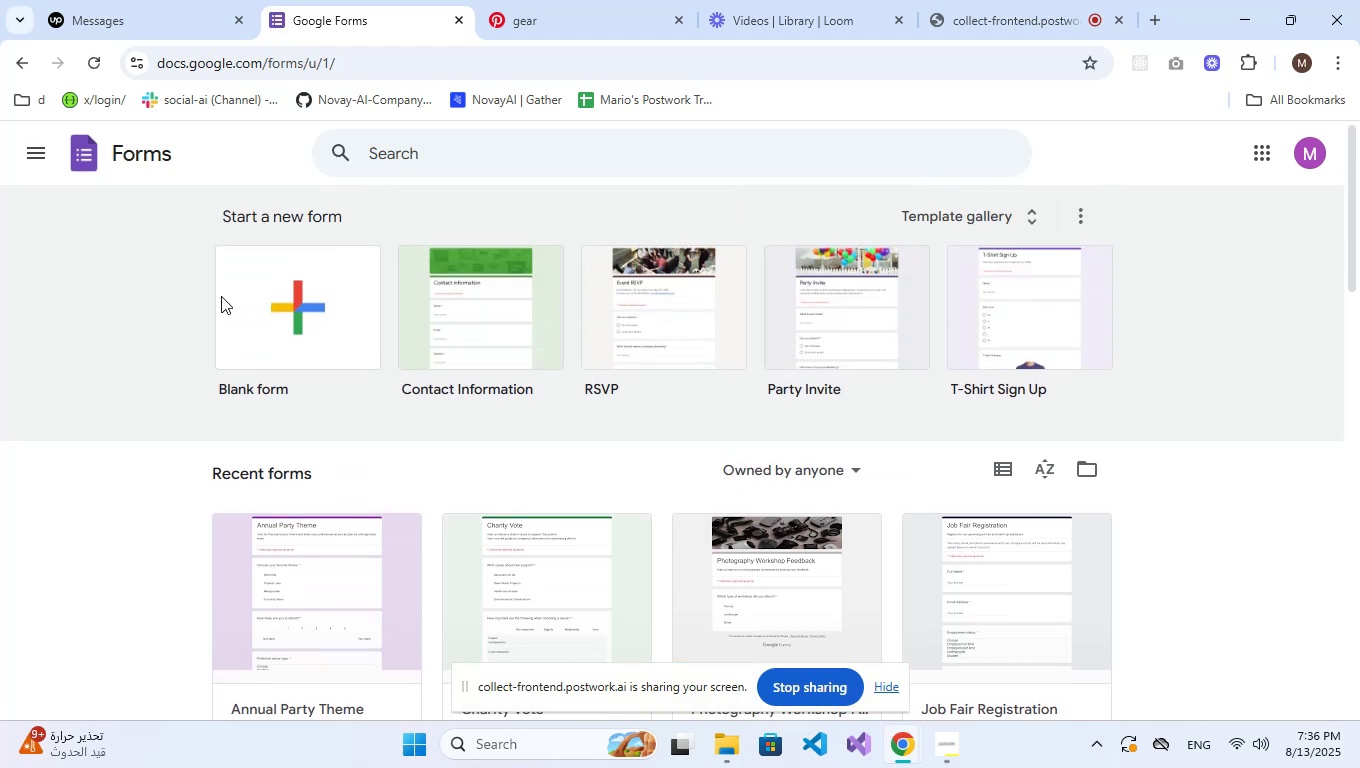 
left_click([310, 310])
 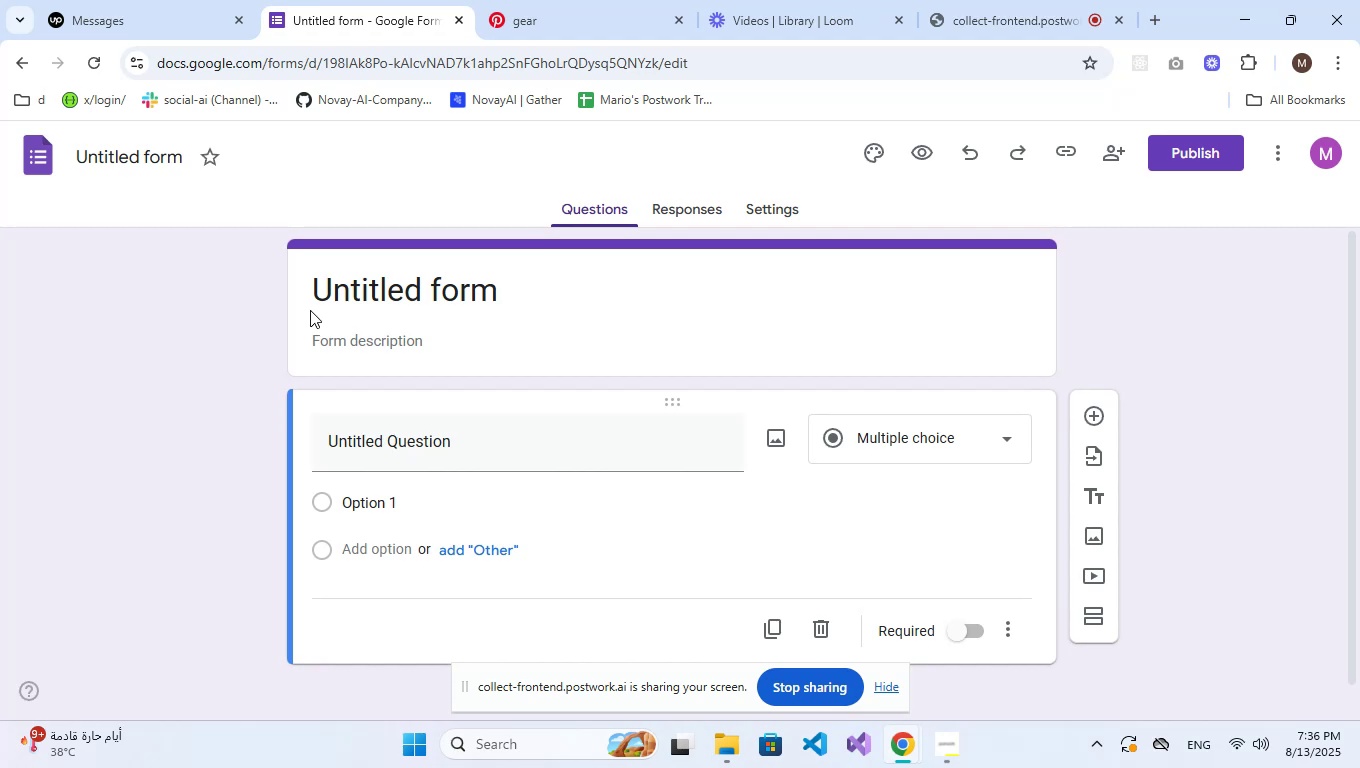 
wait(44.11)
 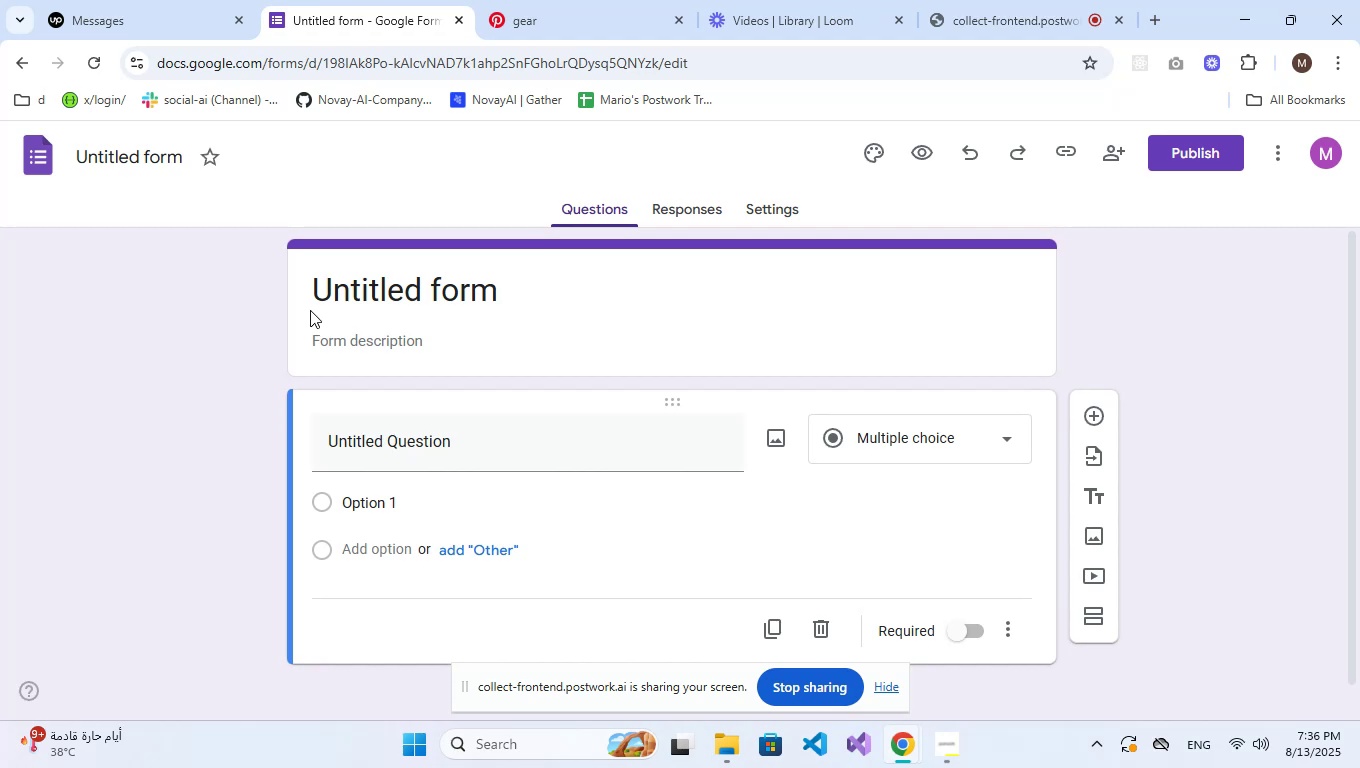 
double_click([390, 301])
 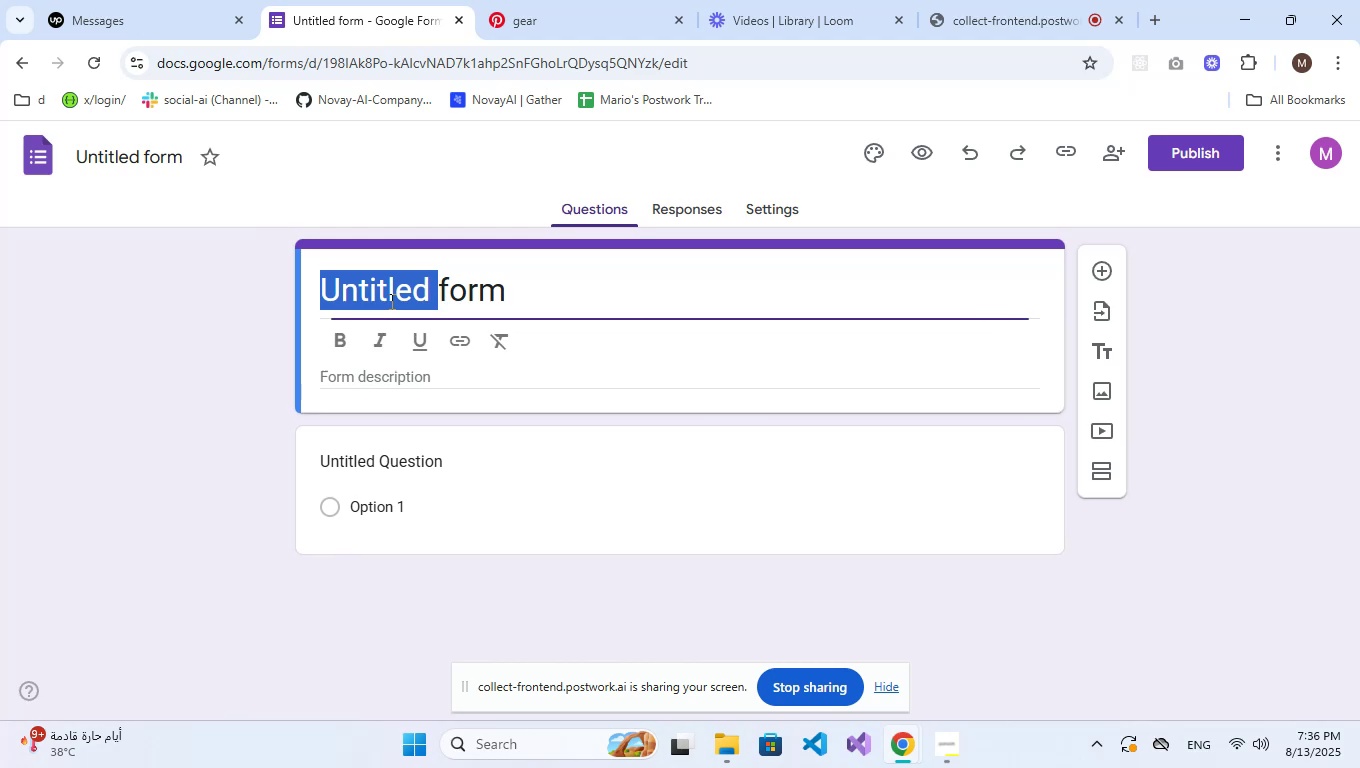 
triple_click([390, 301])
 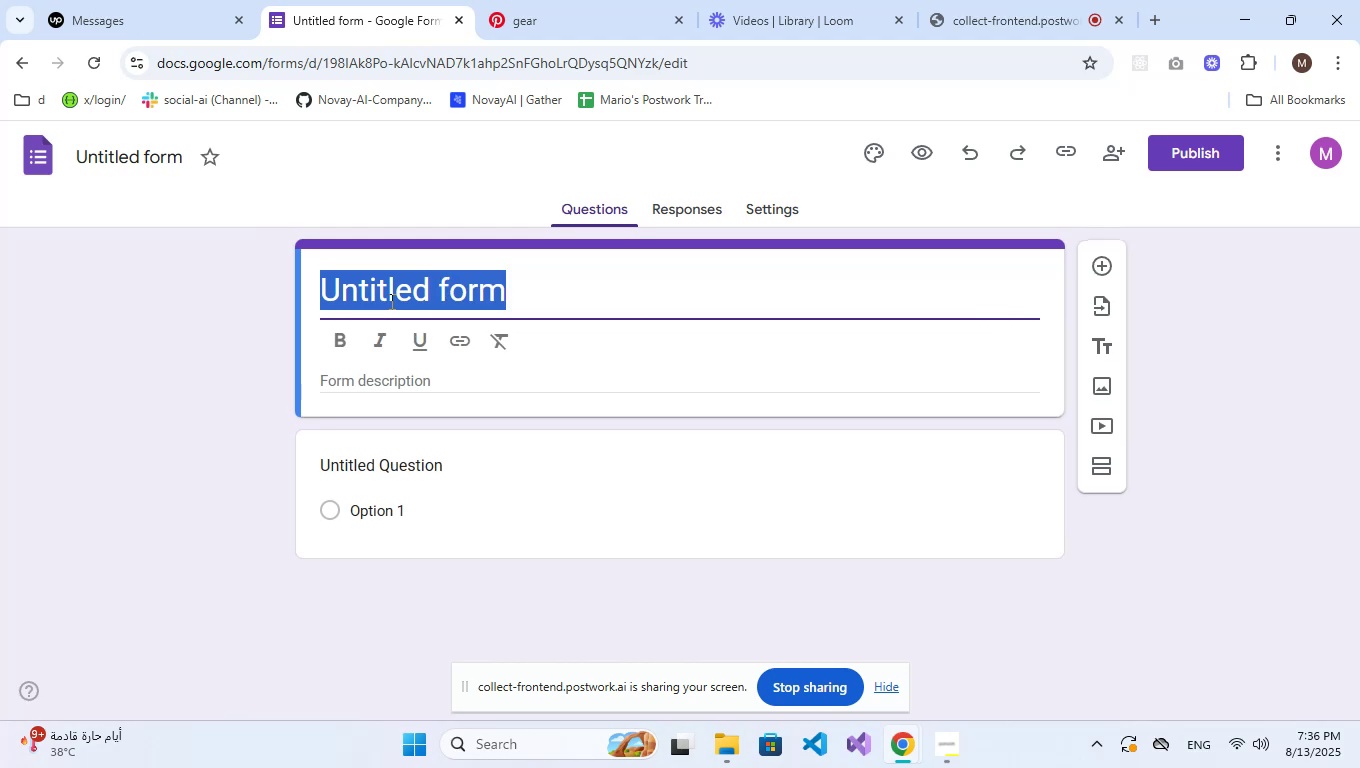 
key(CapsLock)
 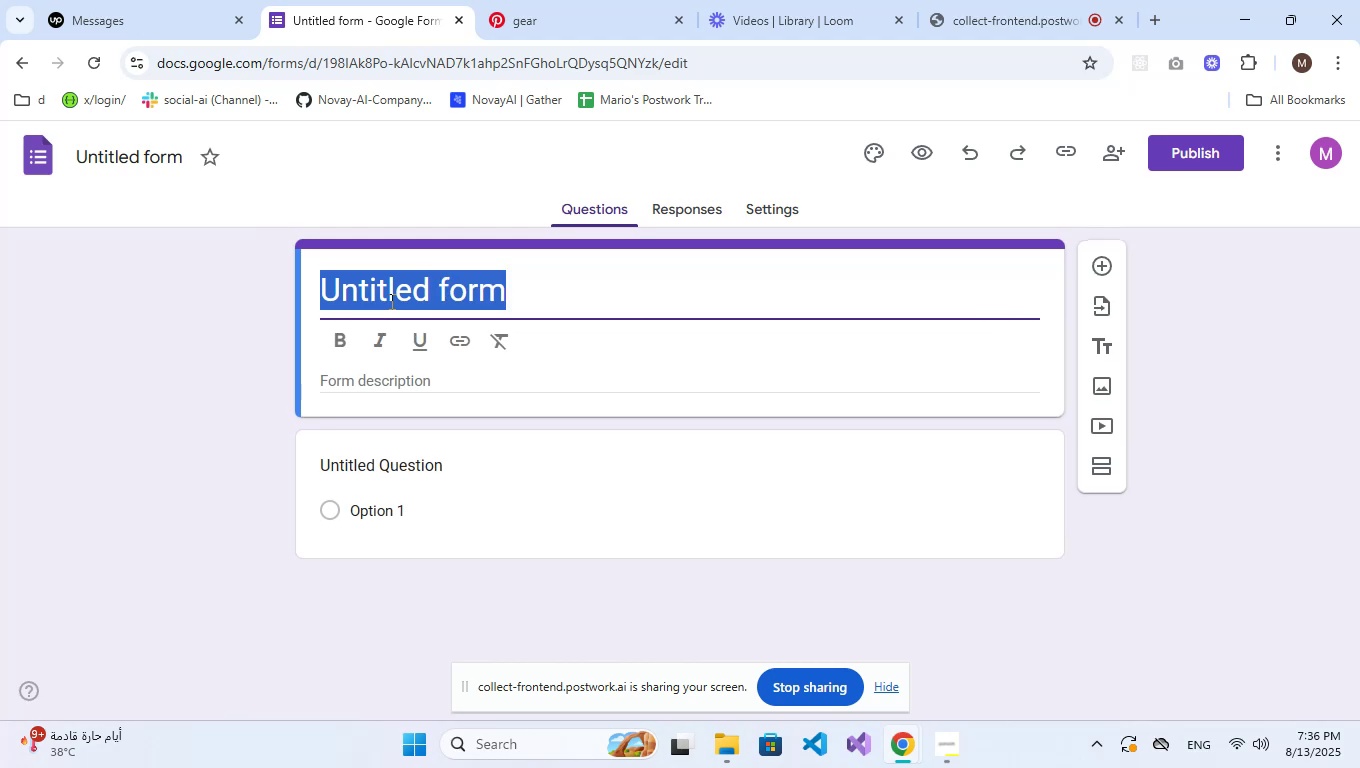 
key(N)
 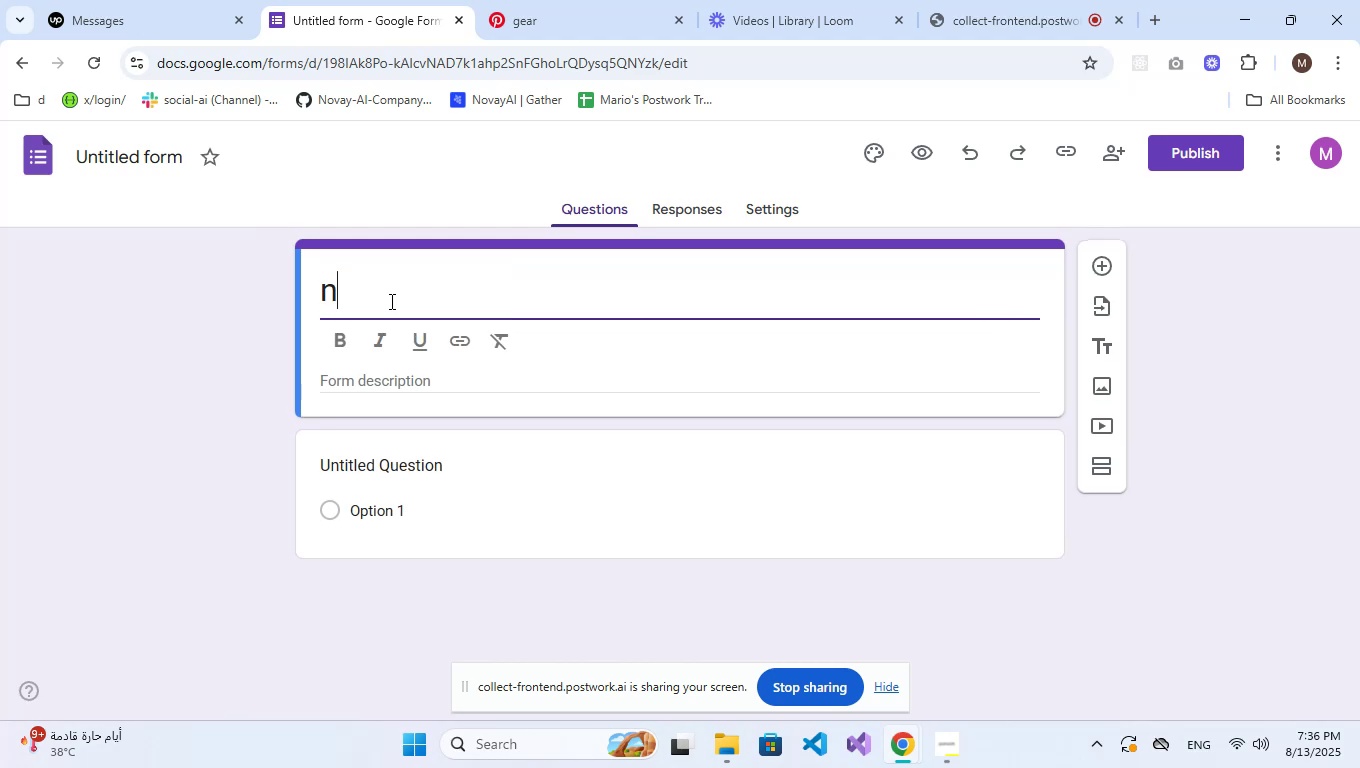 
key(CapsLock)
 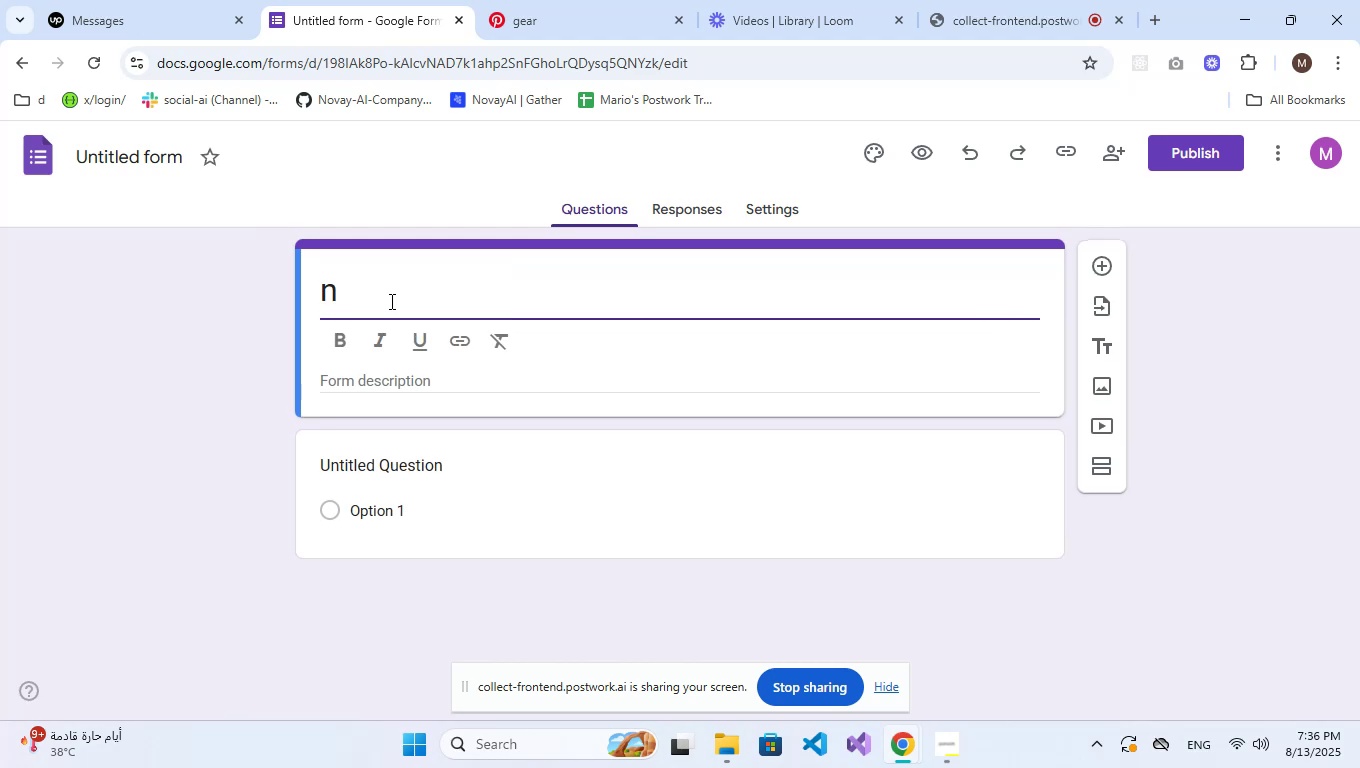 
key(Backspace)
 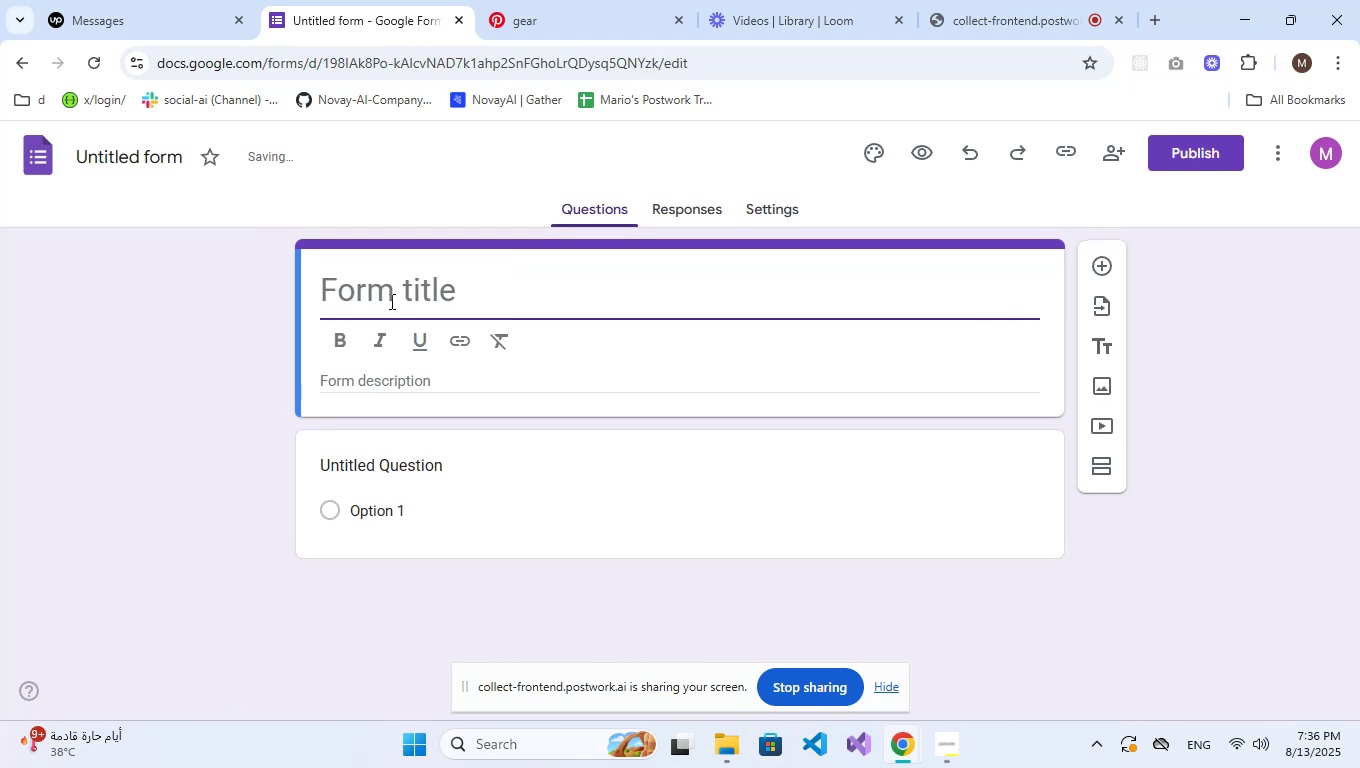 
key(N)
 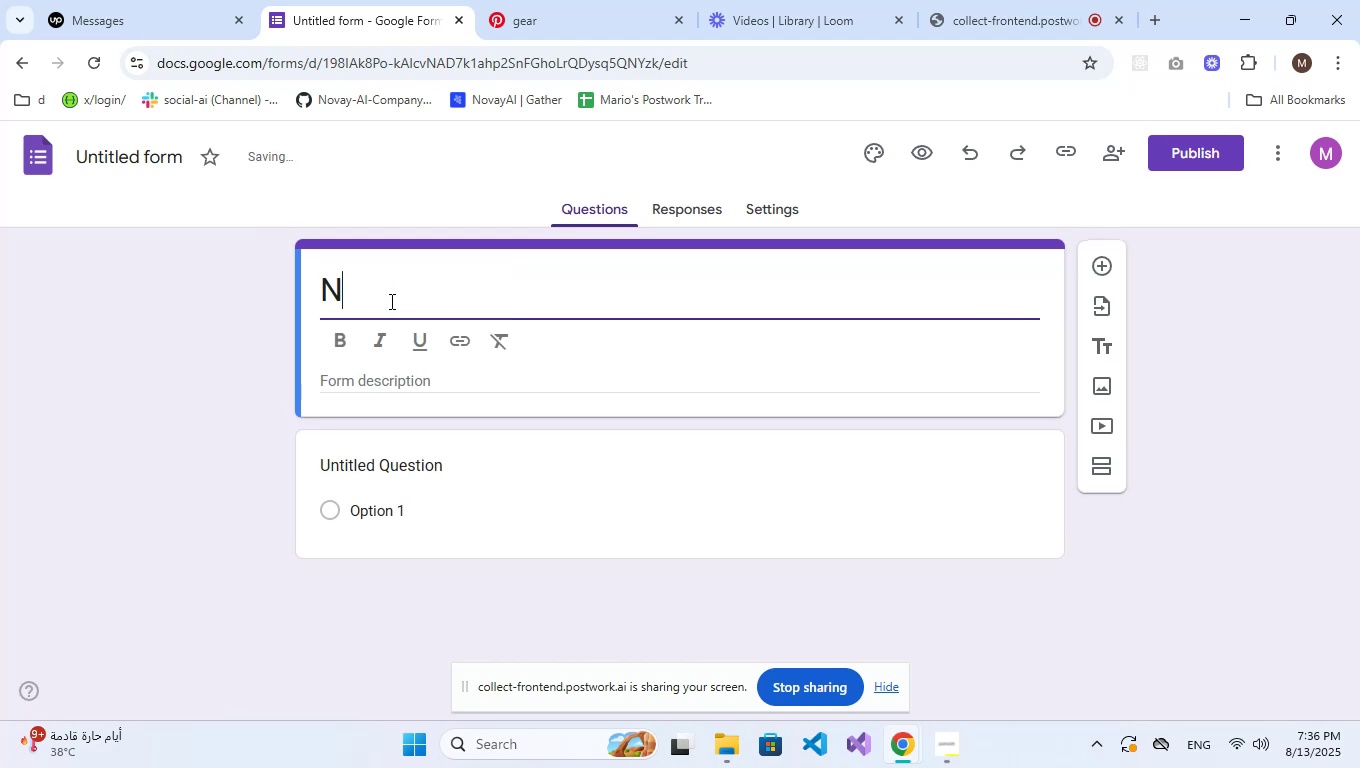 
key(CapsLock)
 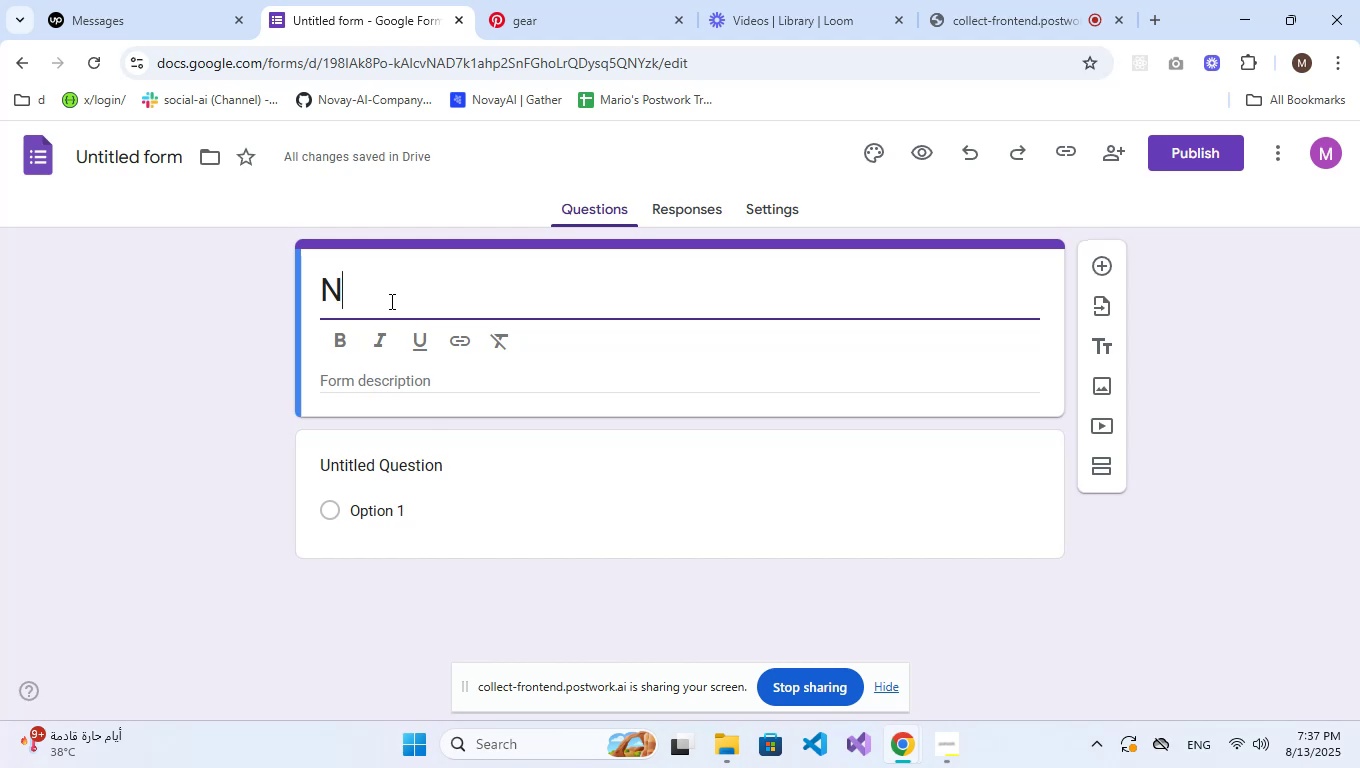 
wait(20.94)
 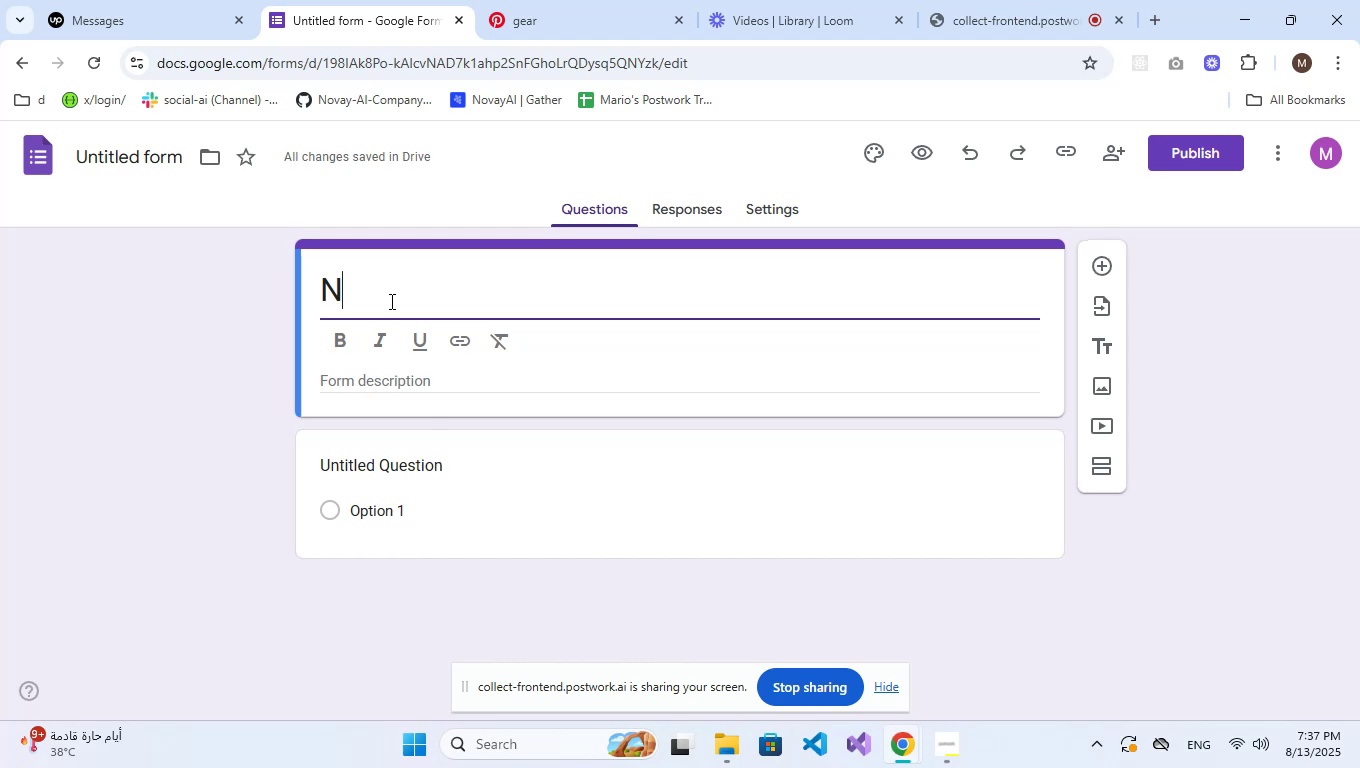 
type(ext SE)
key(Backspace)
type(eminar Topic Vote)
 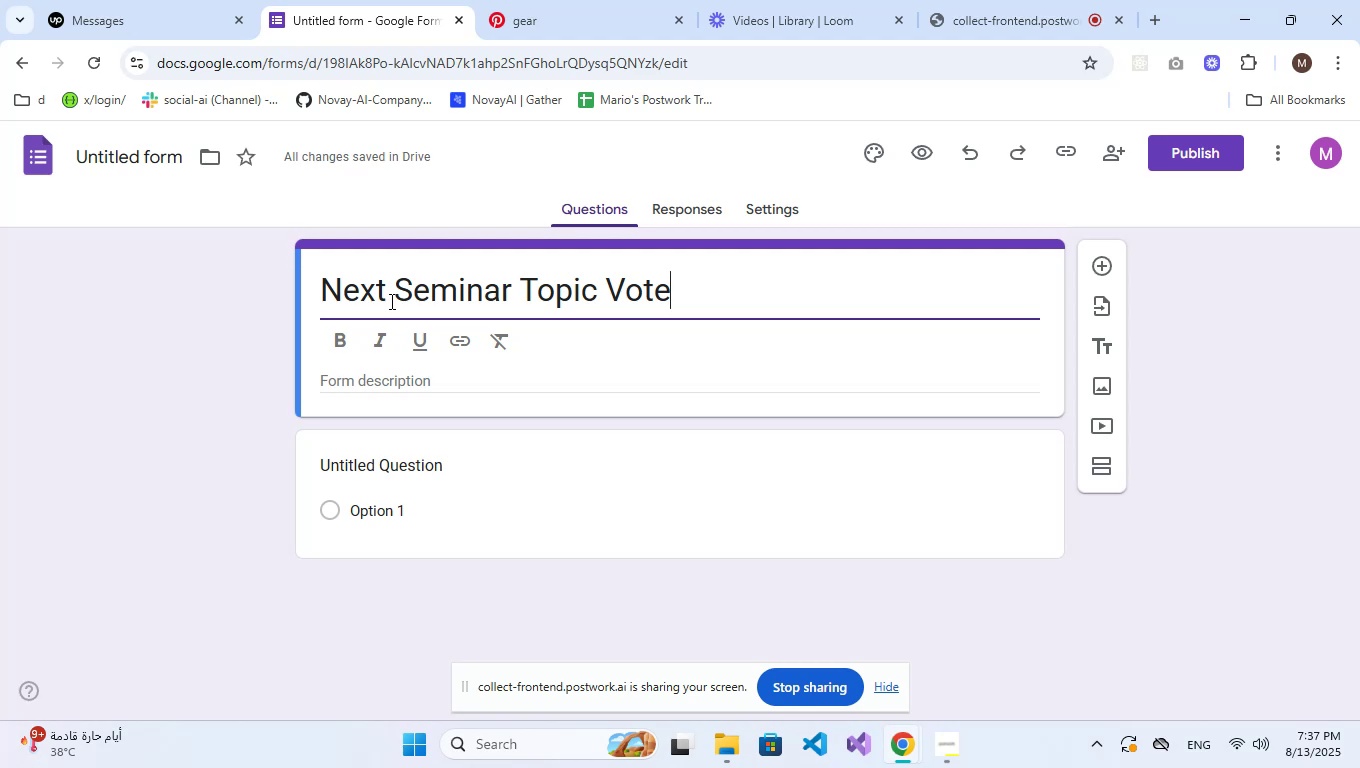 
wait(26.28)
 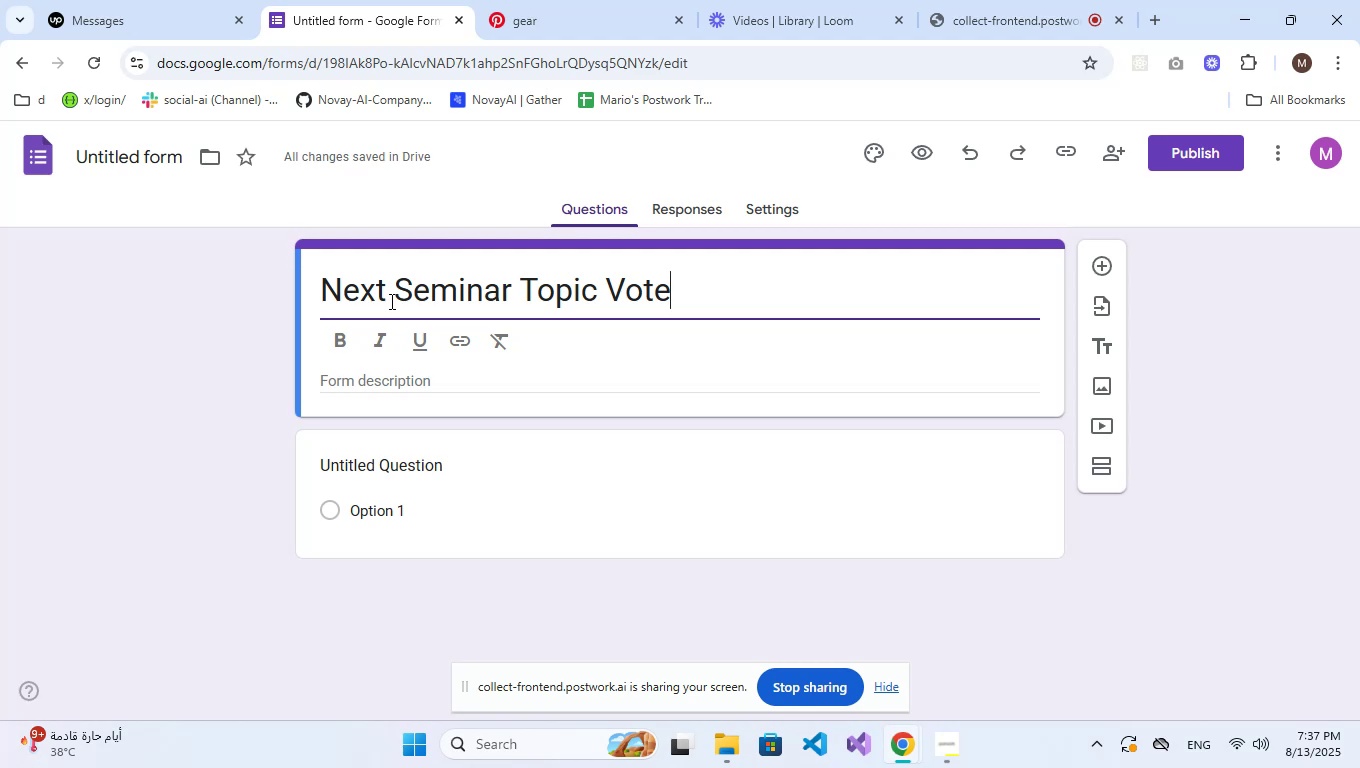 
left_click([405, 388])
 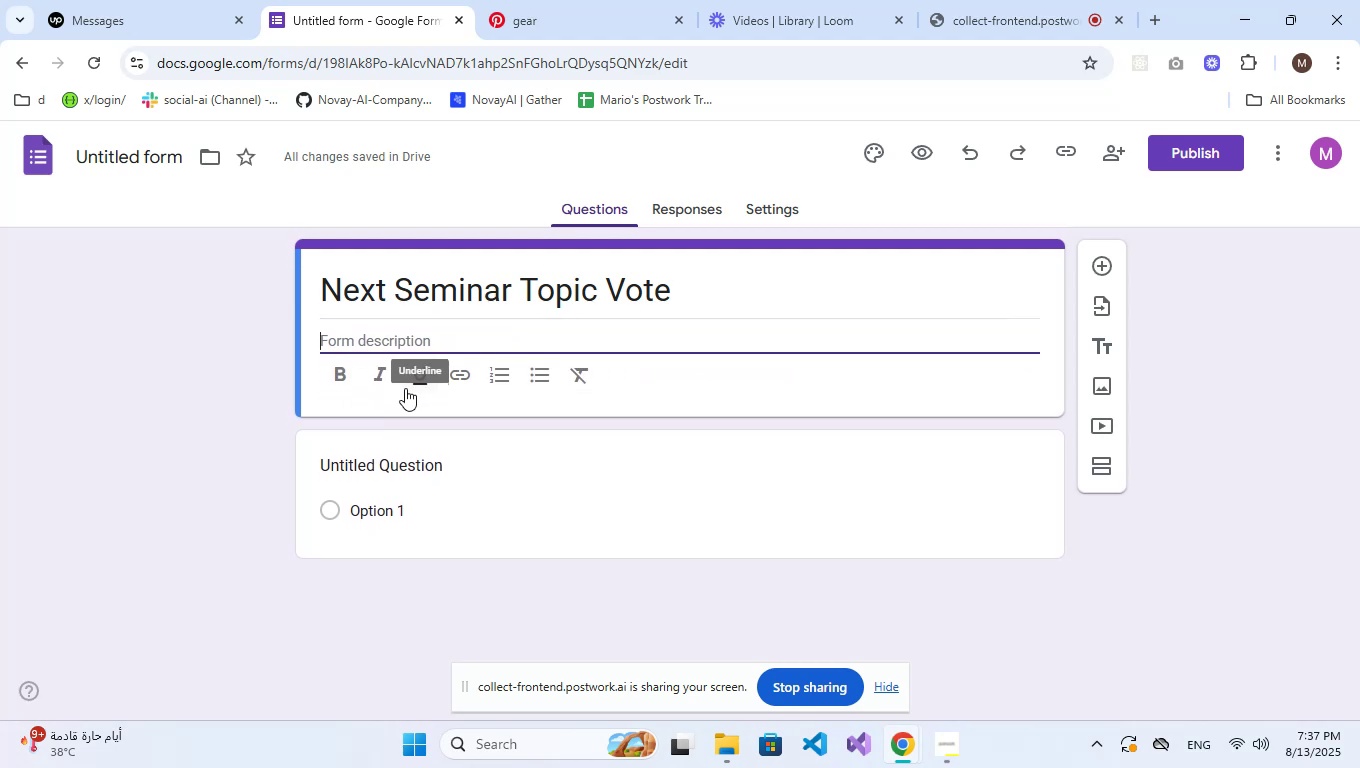 
type(Help )
 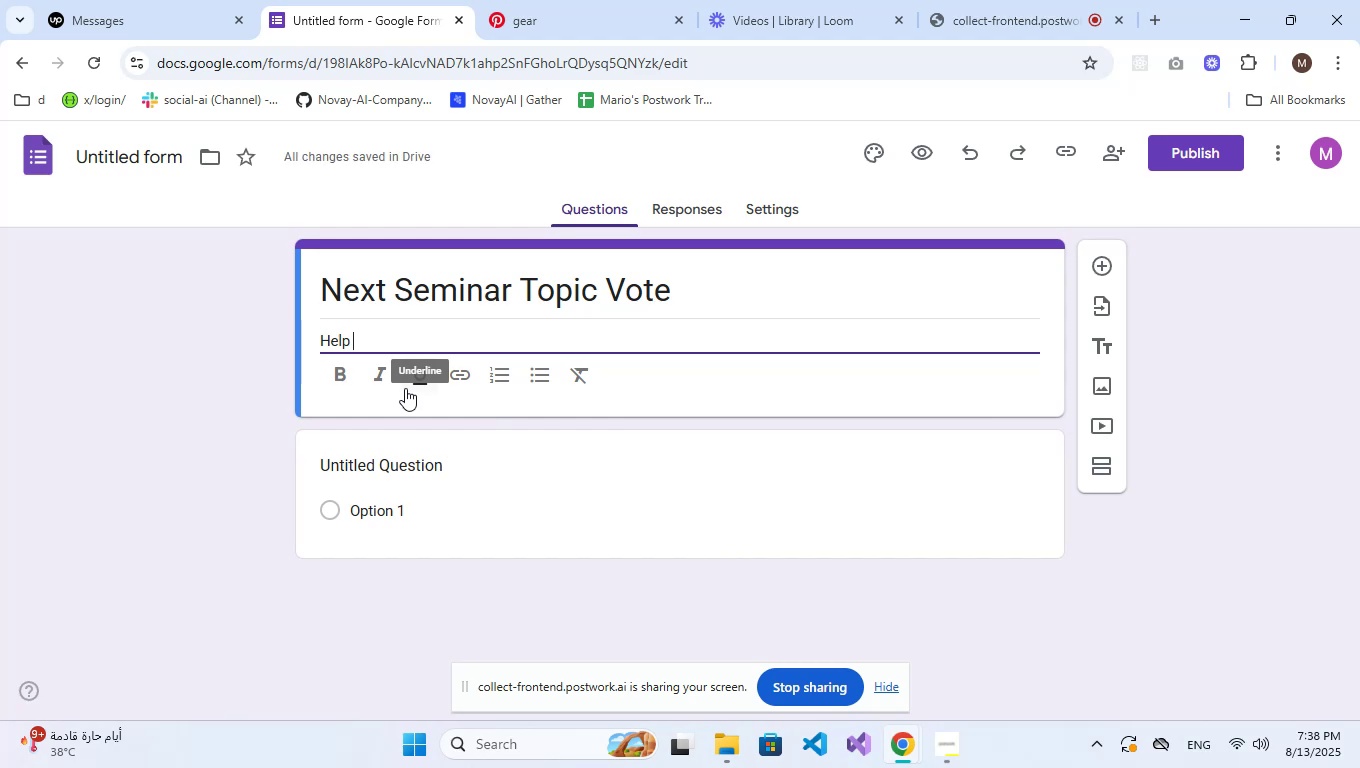 
type(us decide the tip)
key(Backspace)
key(Backspace)
type(opic for our next seminar.)
key(NumpadEnter)
type(Your feedback will guide us to )
 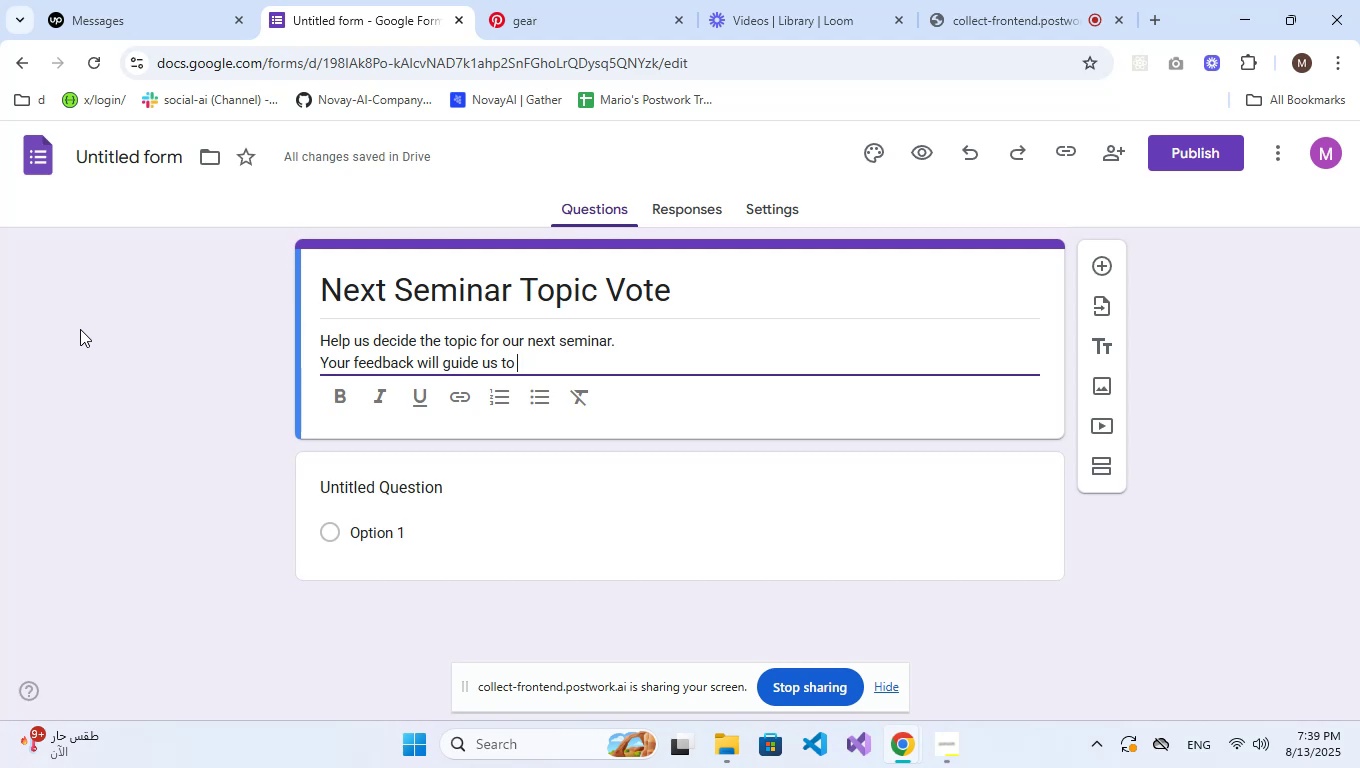 
wait(39.12)
 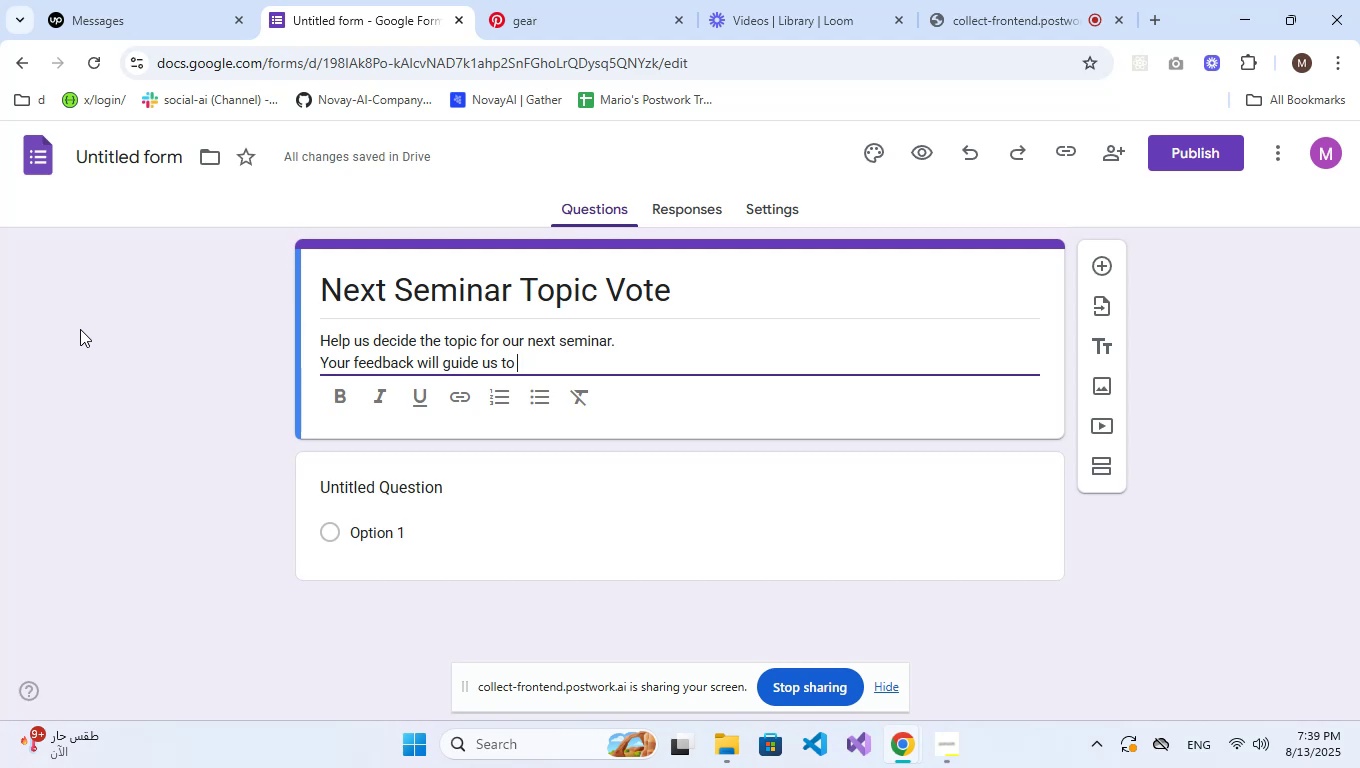 
type(choose something relevant and valuable foe )
key(Backspace)
key(Backspace)
type(r everyone.)
 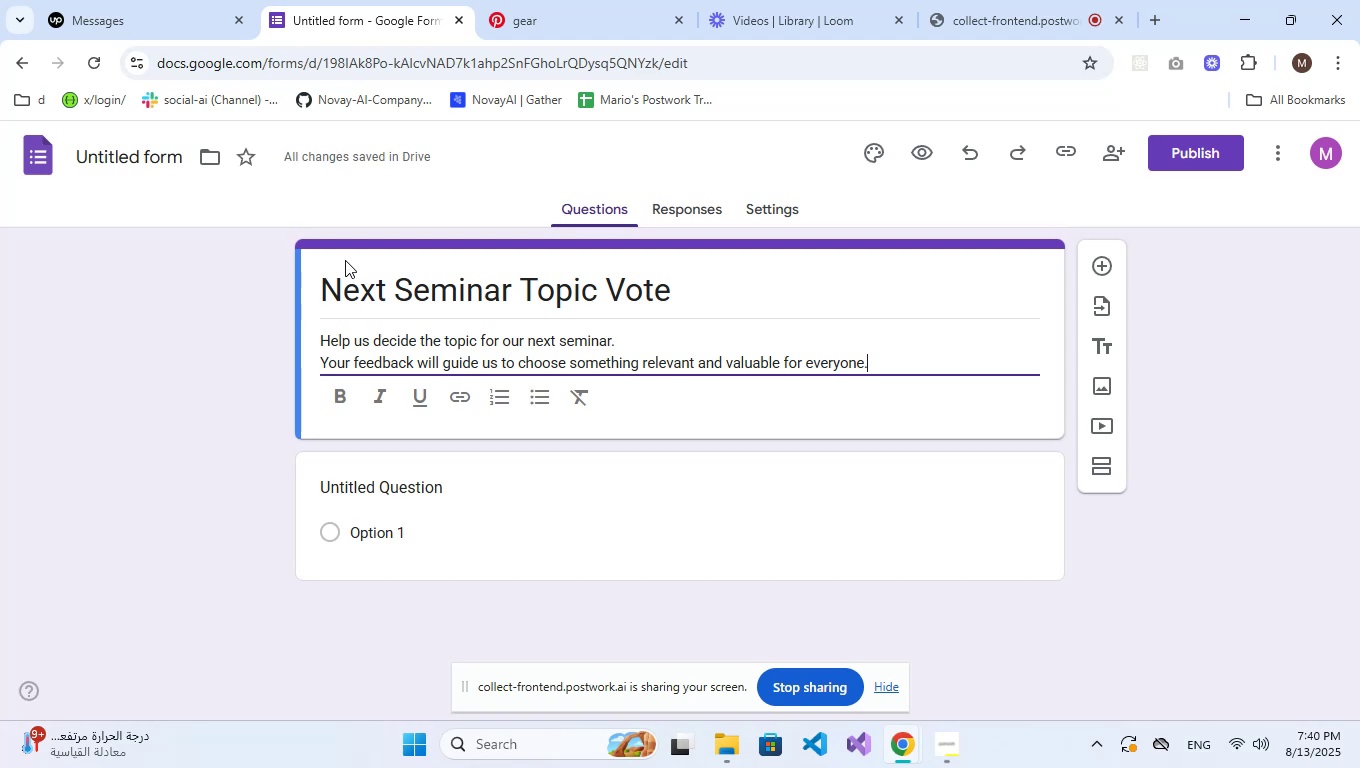 
wait(47.77)
 